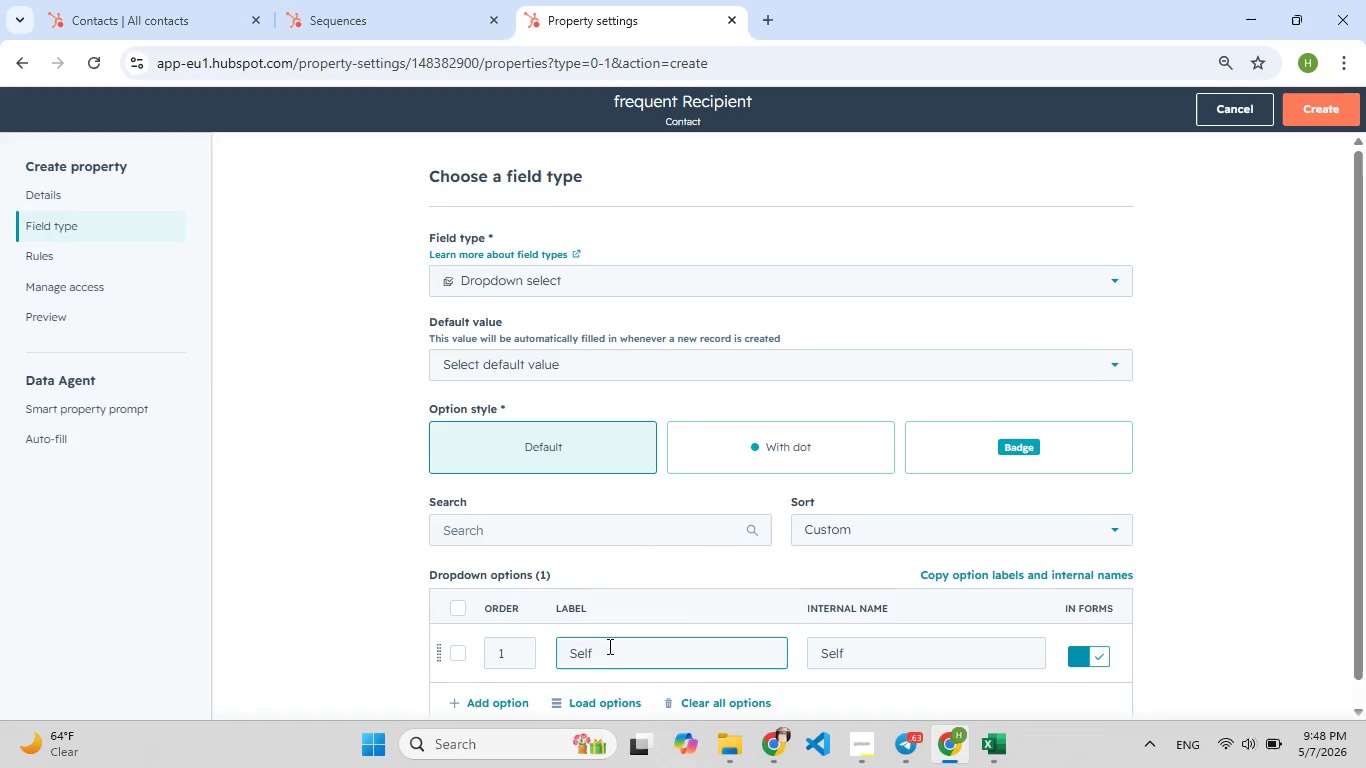 
key(Enter)
 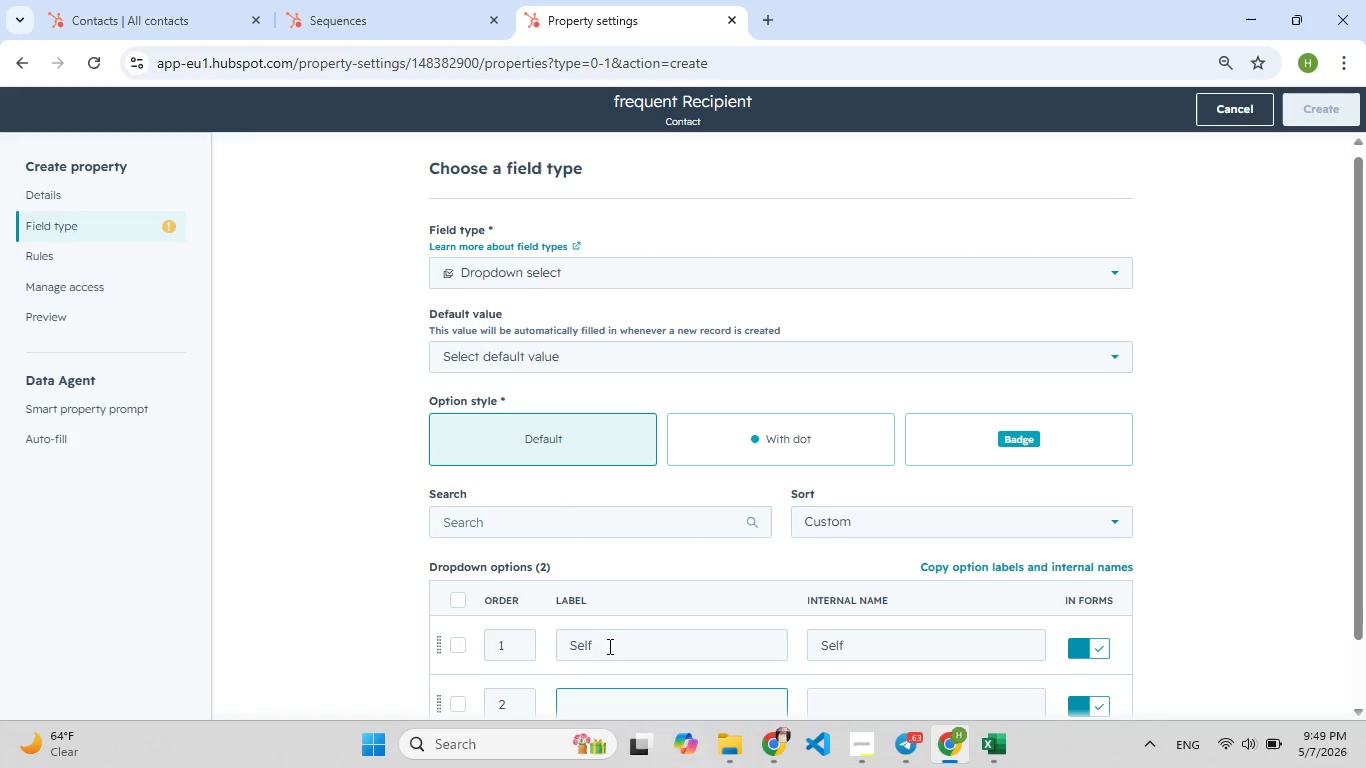 
wait(50.19)
 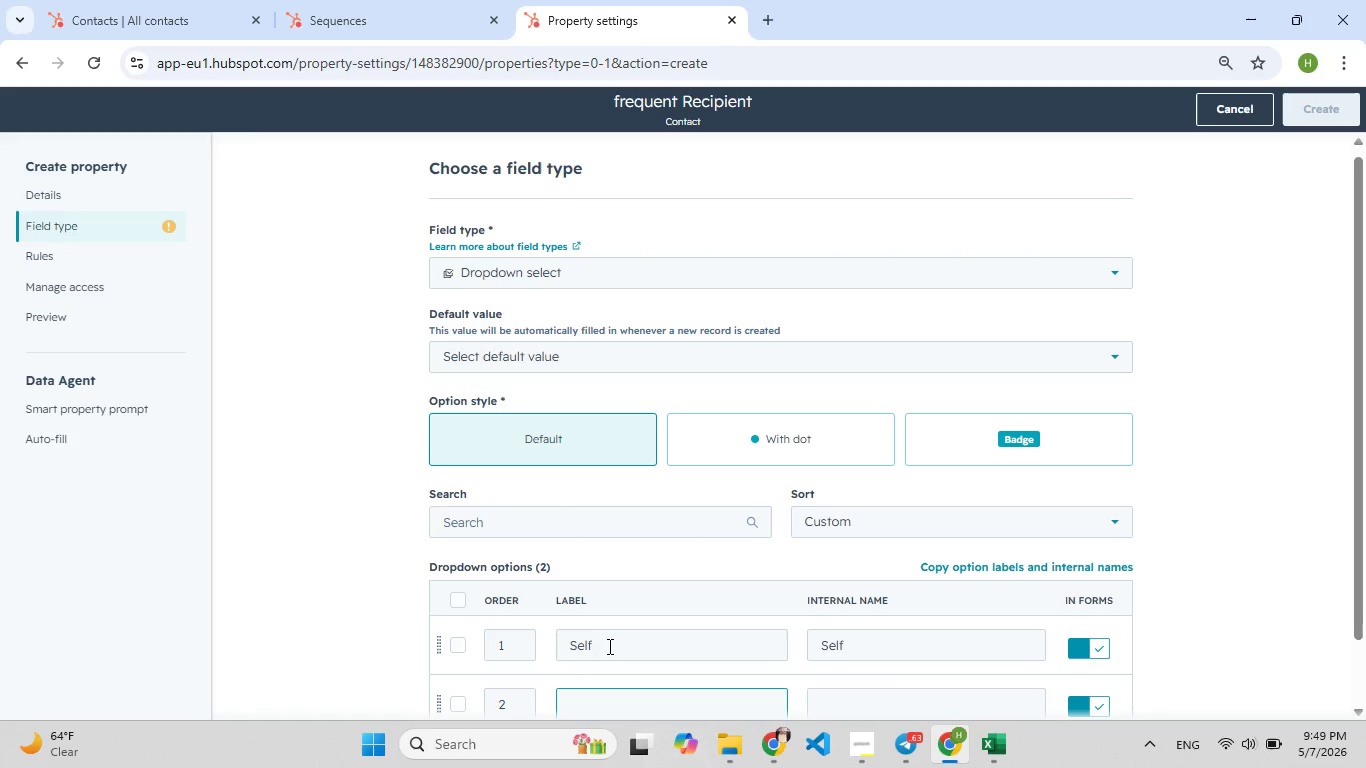 
type(Spouse)
 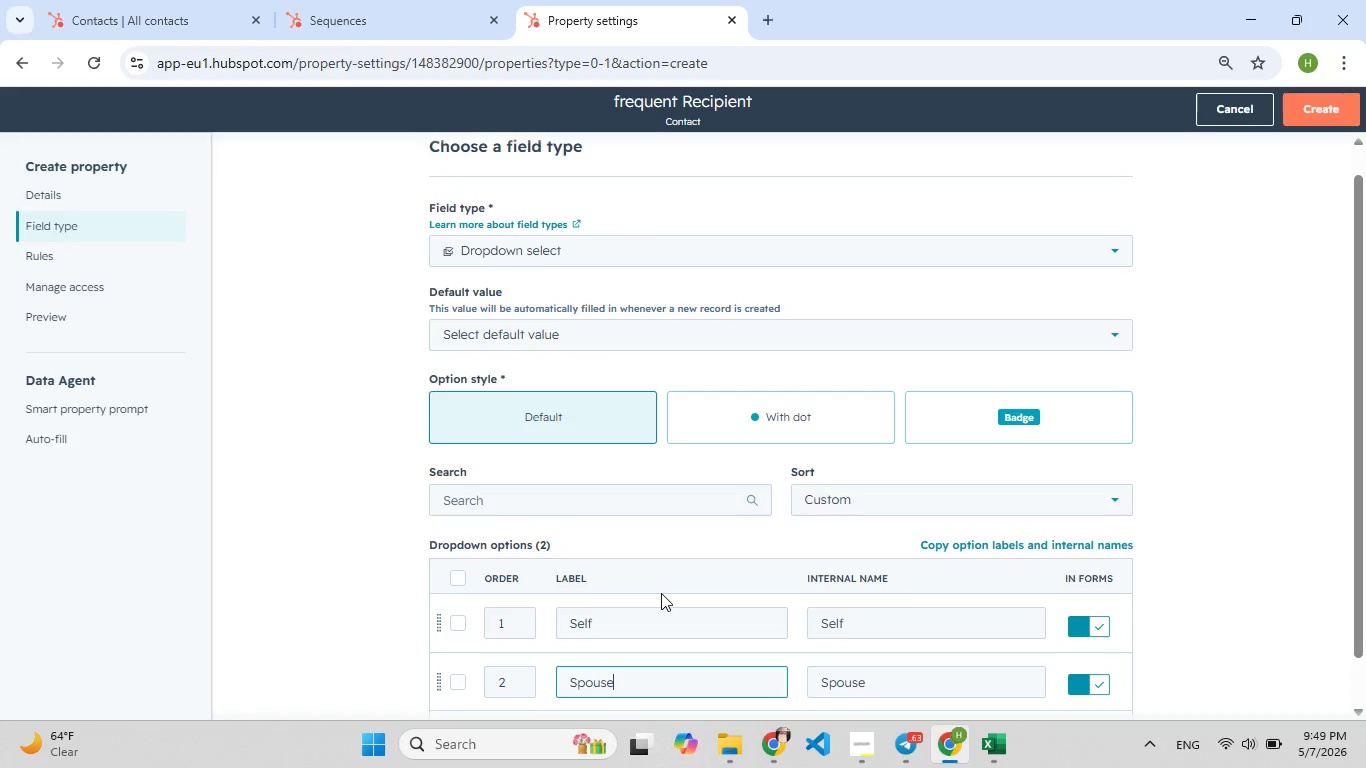 
key(Enter)
 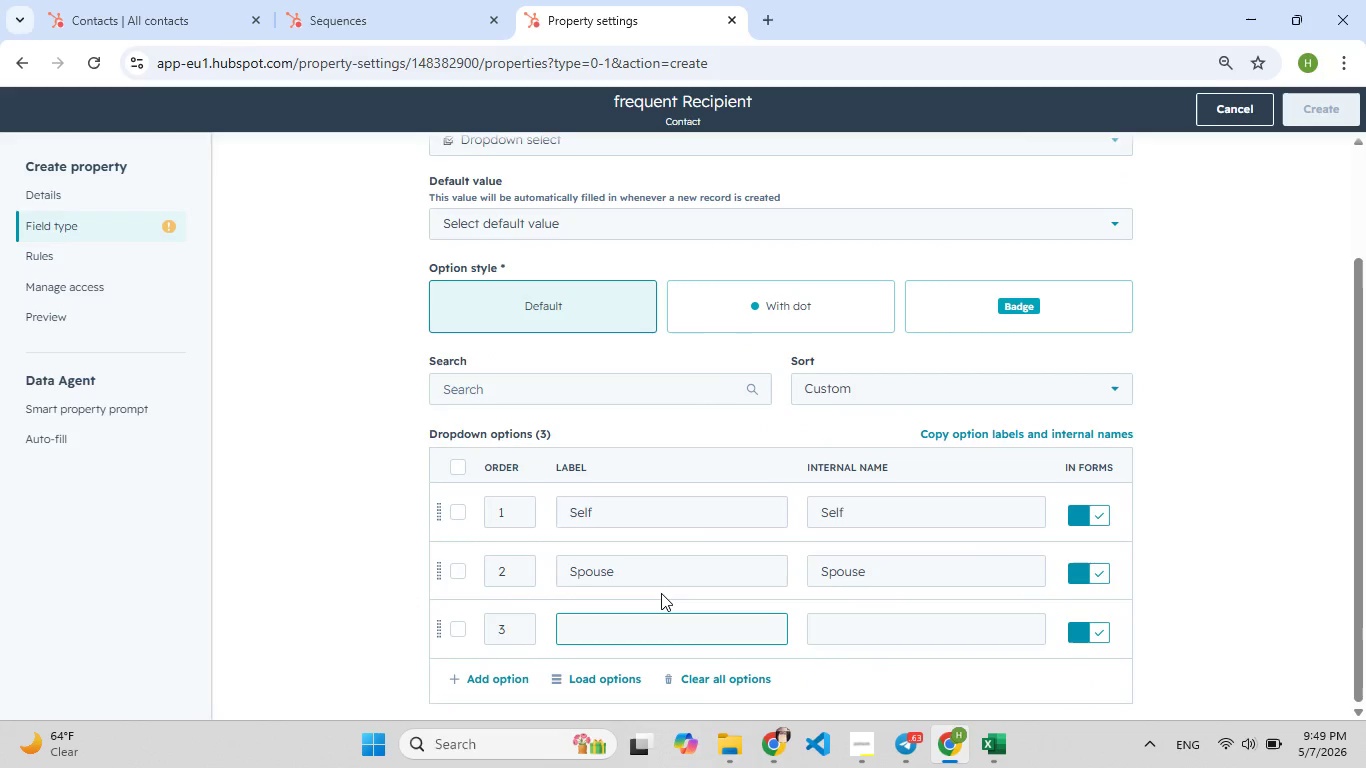 
type(Client)
 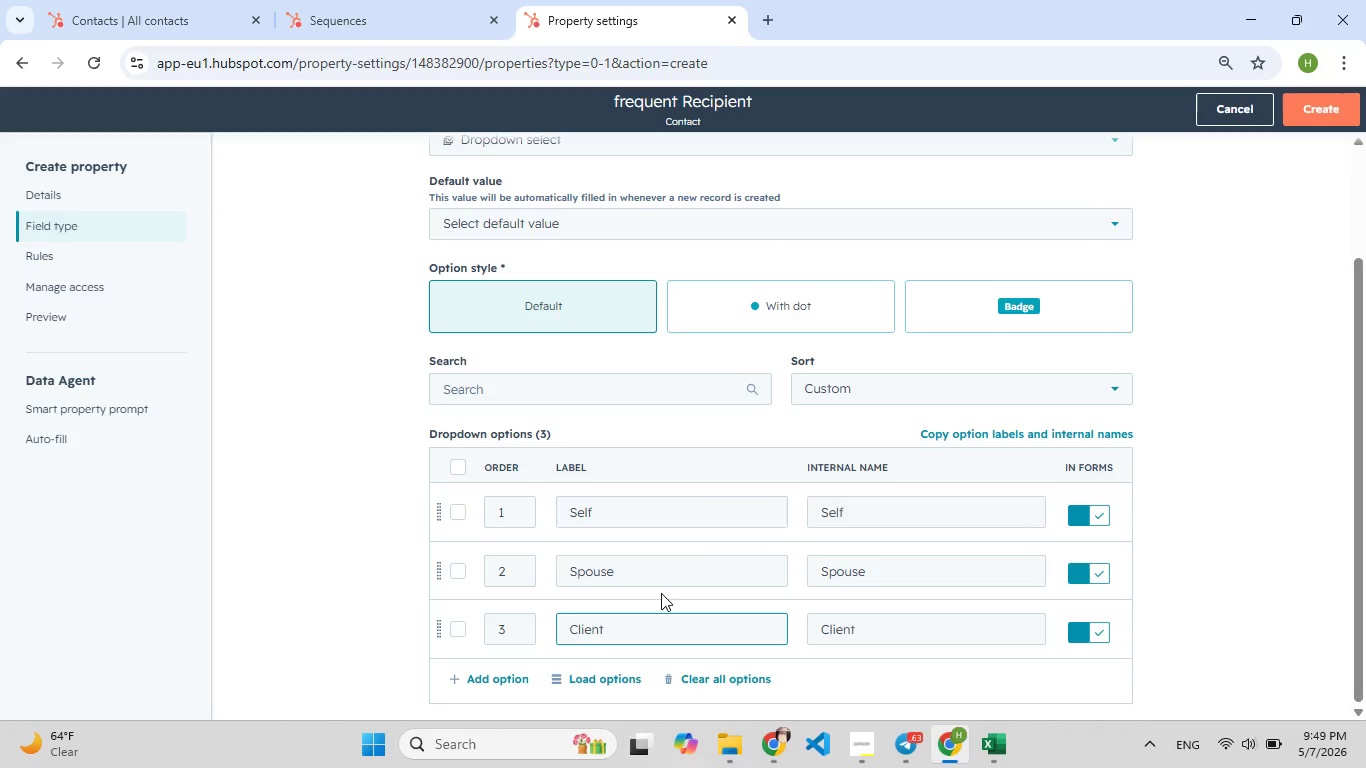 
key(Enter)
 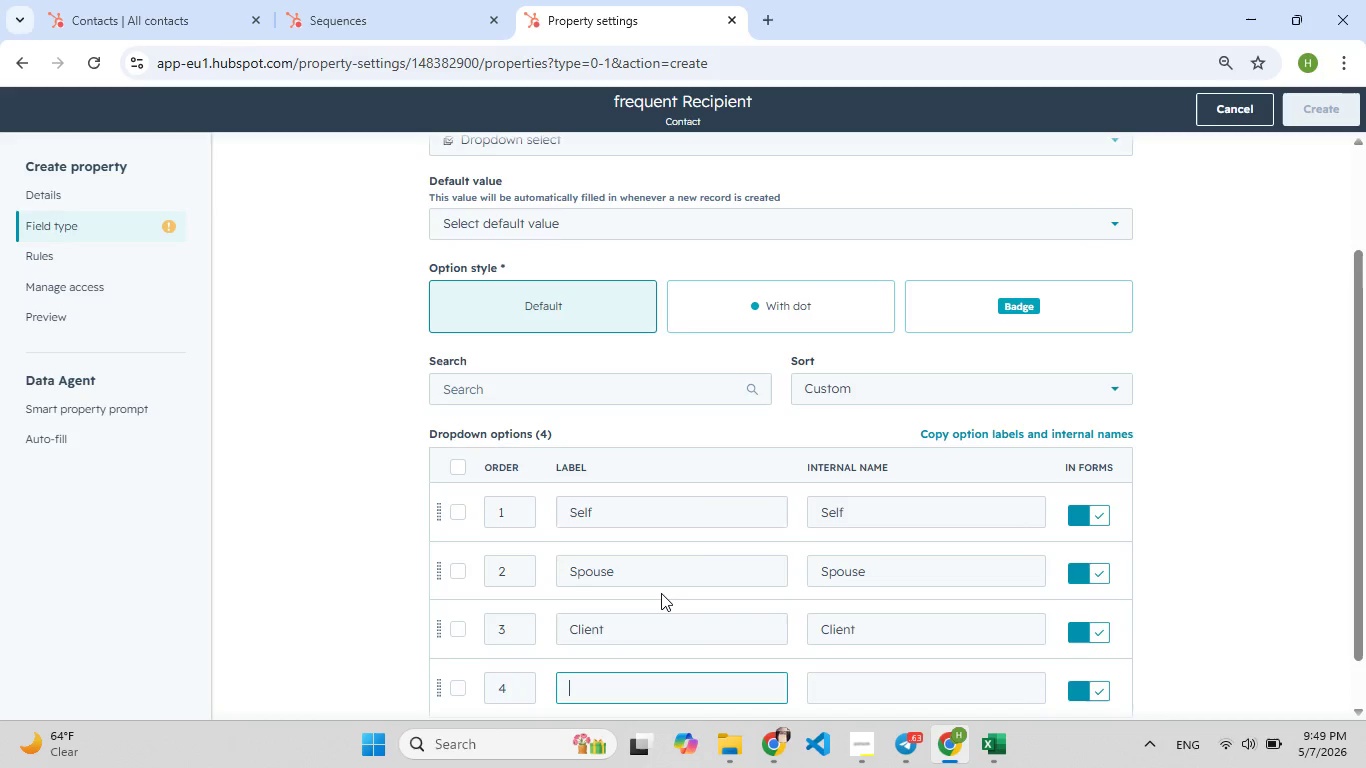 
type(Parent)
 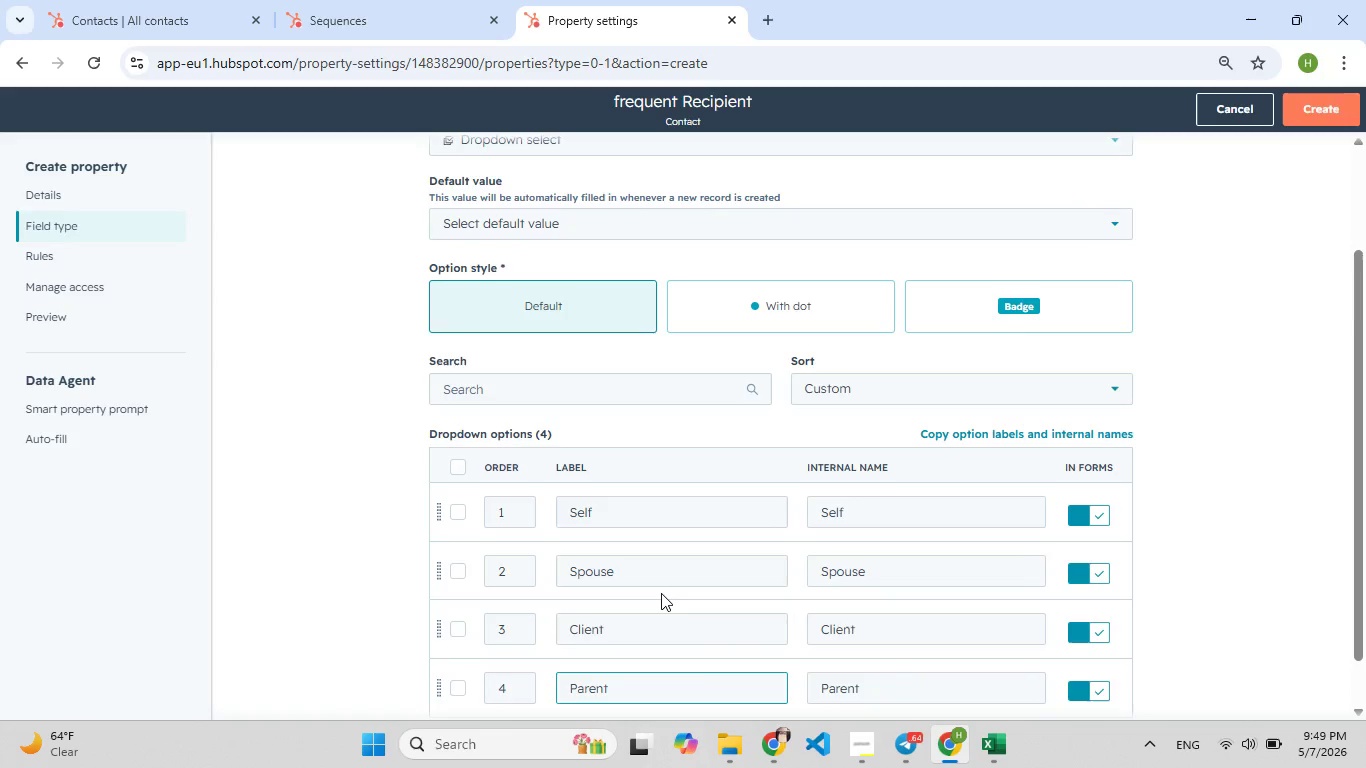 
key(Enter)
 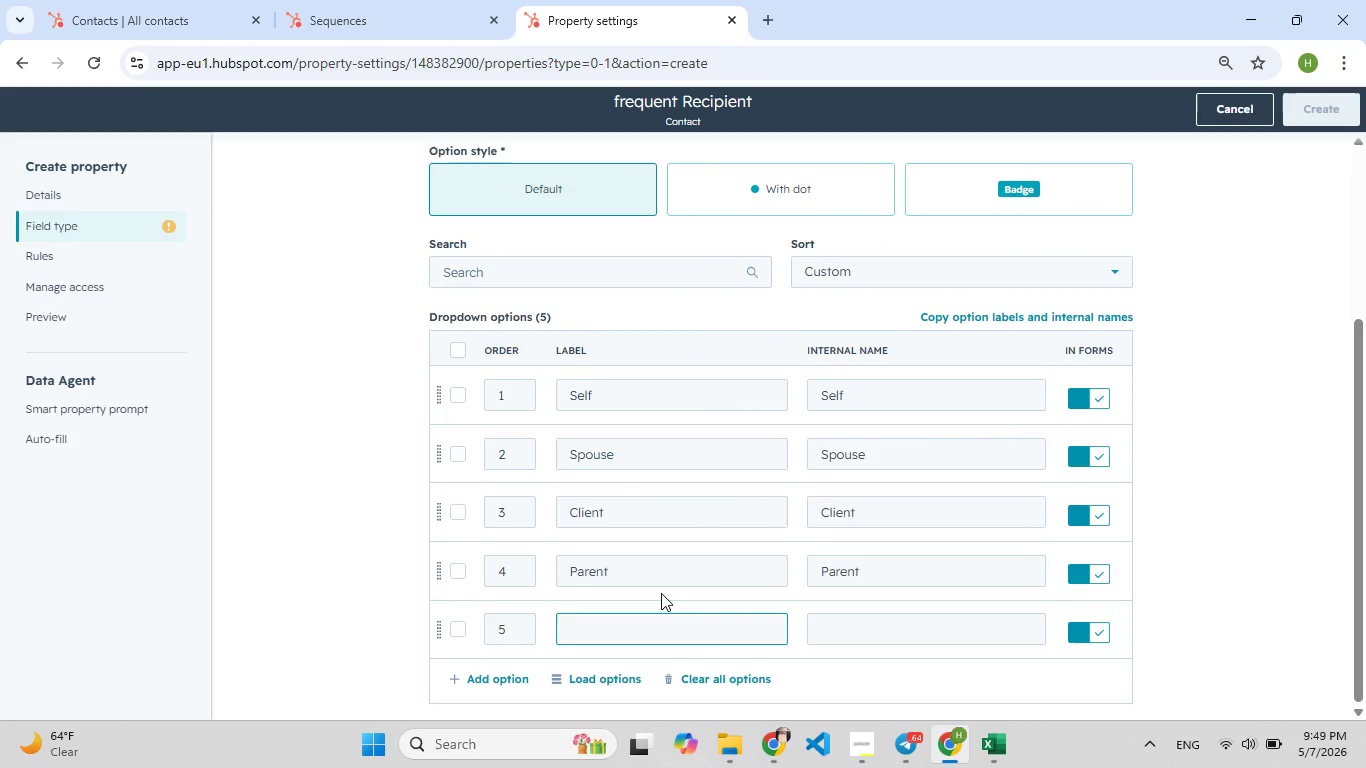 
type(Friend)
 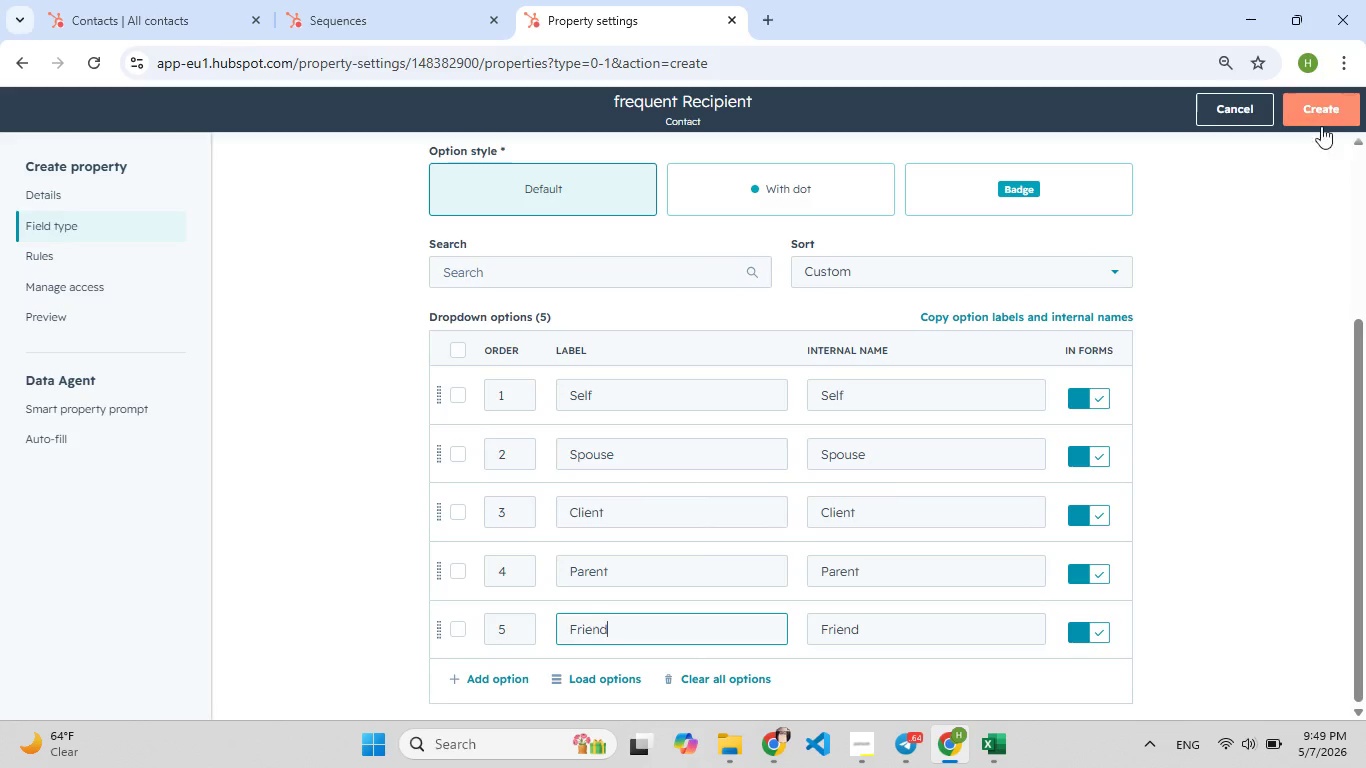 
scroll: coordinate [774, 570], scroll_direction: down, amount: 1.0
 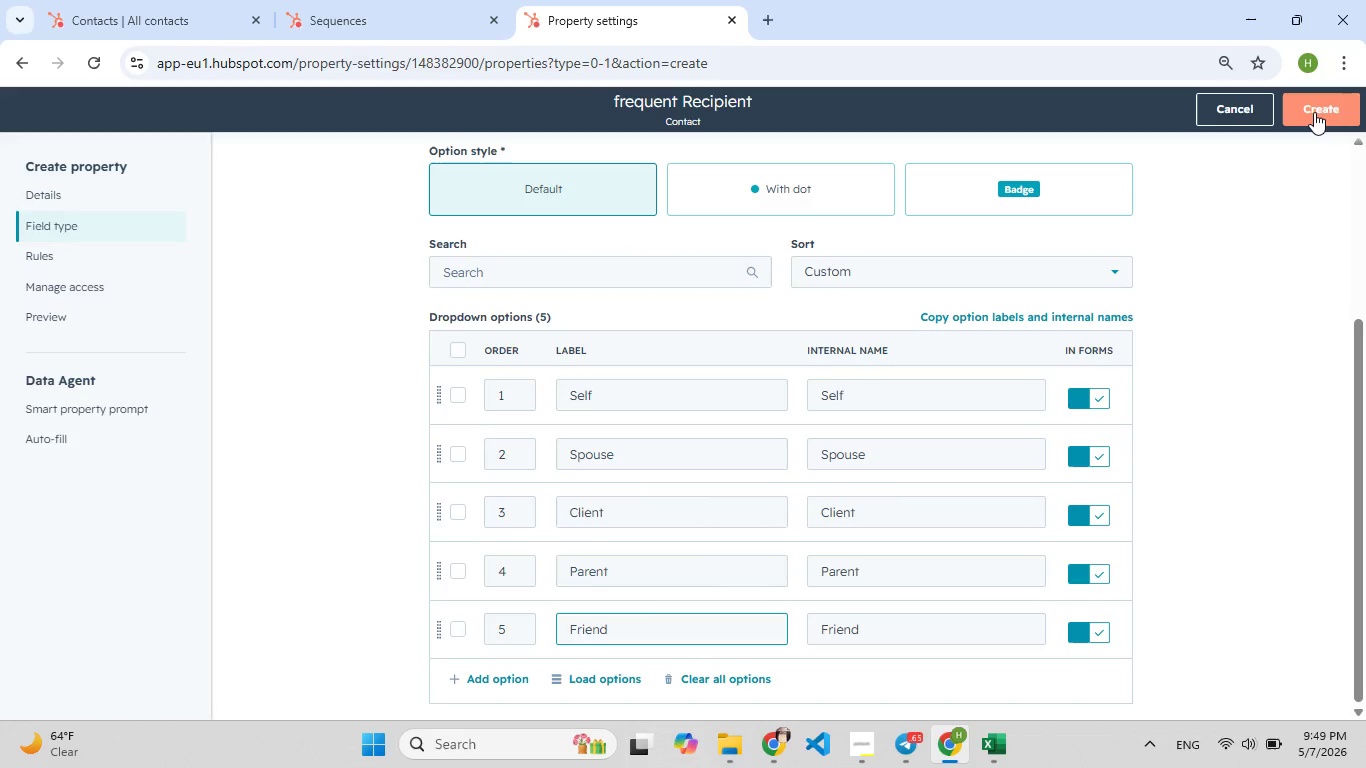 
wait(7.6)
 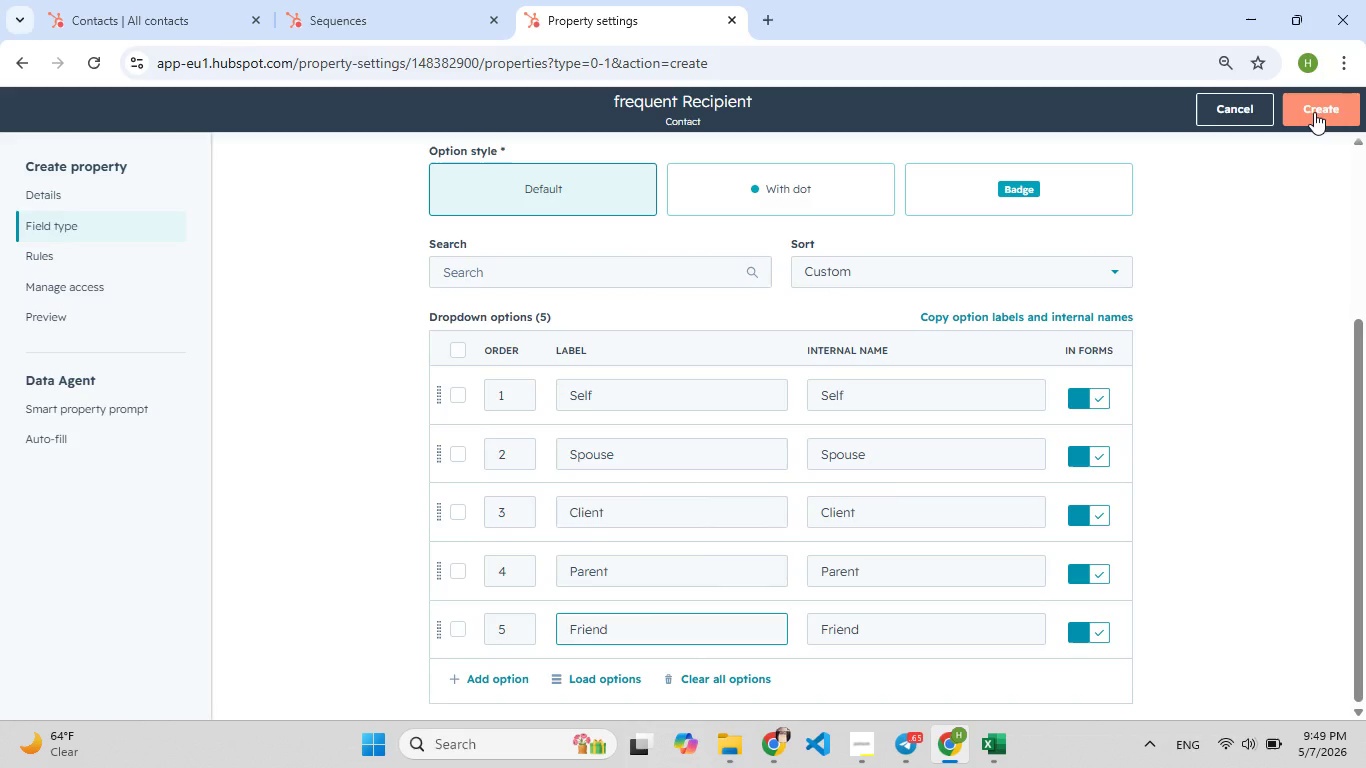 
left_click([47, 198])
 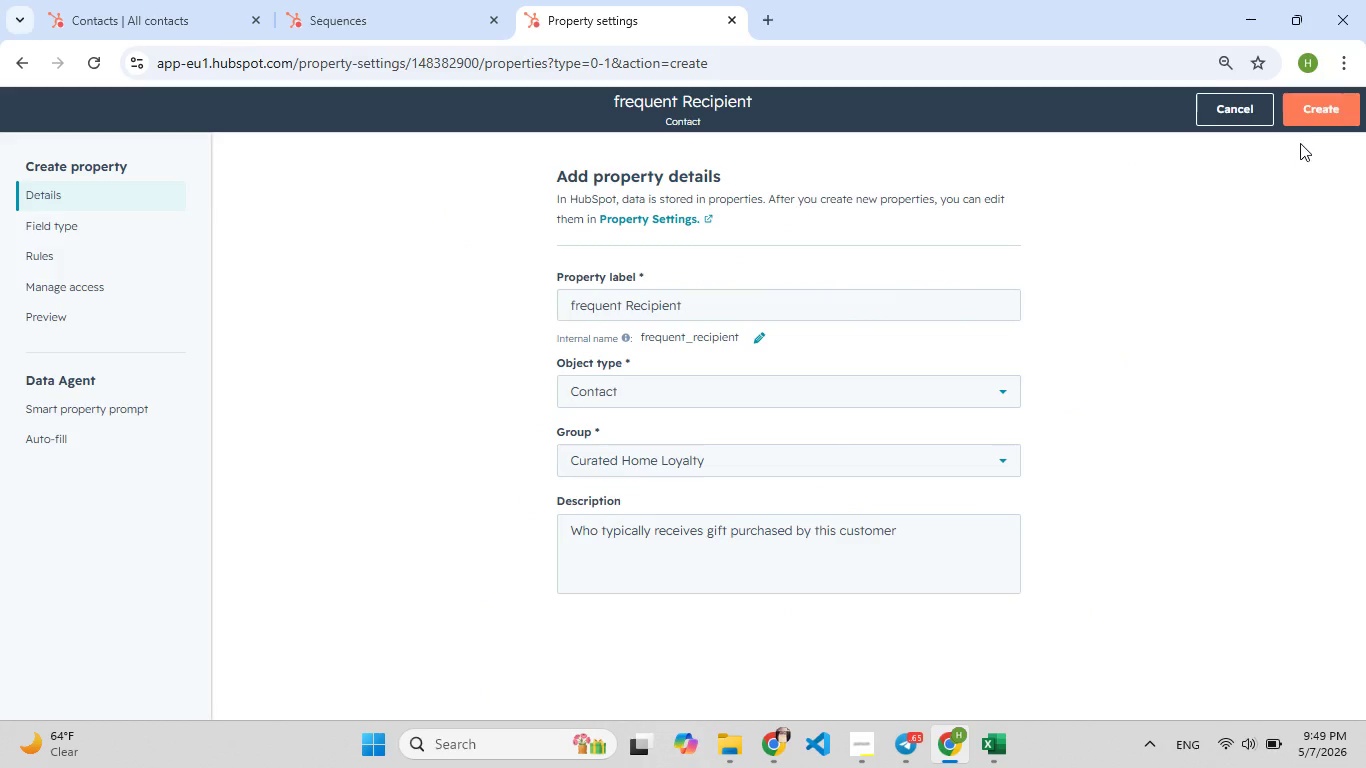 
left_click([1300, 115])
 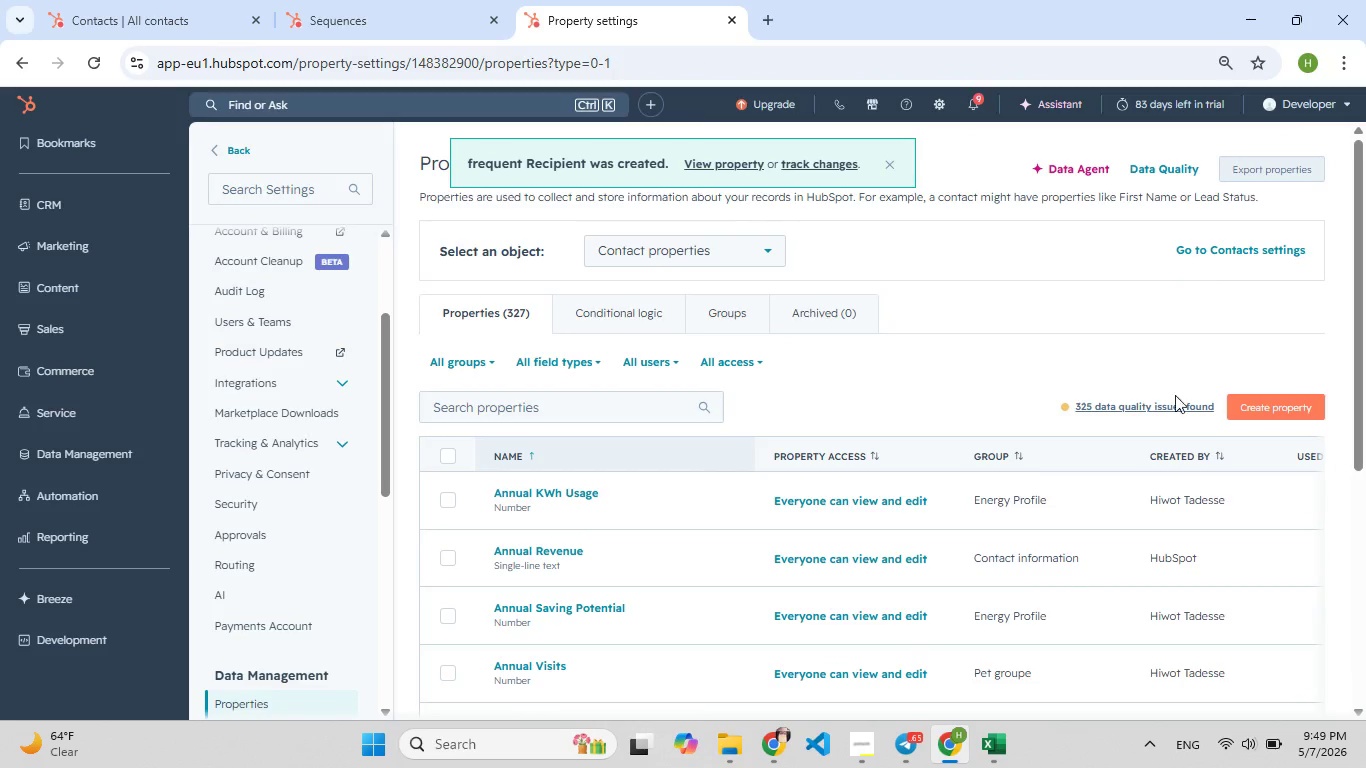 
left_click([1321, 402])
 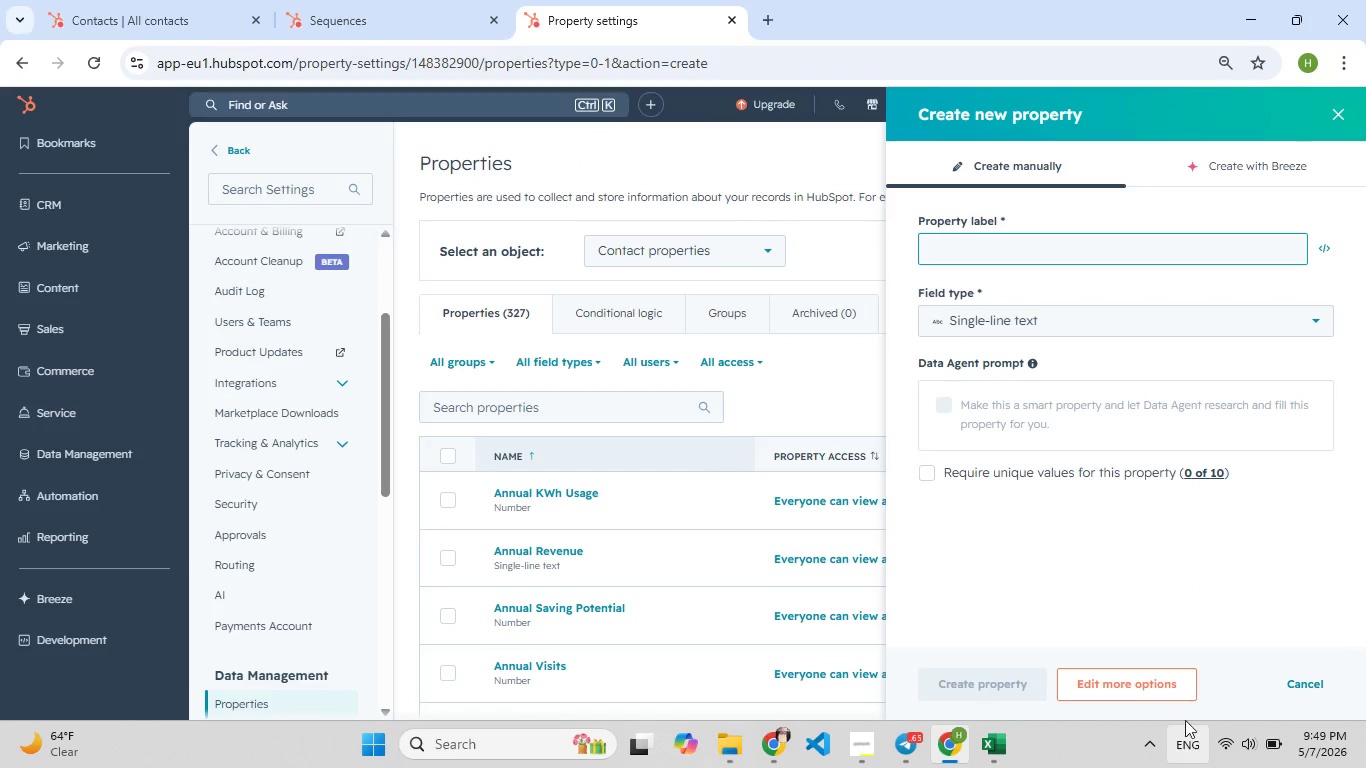 
left_click([1160, 690])
 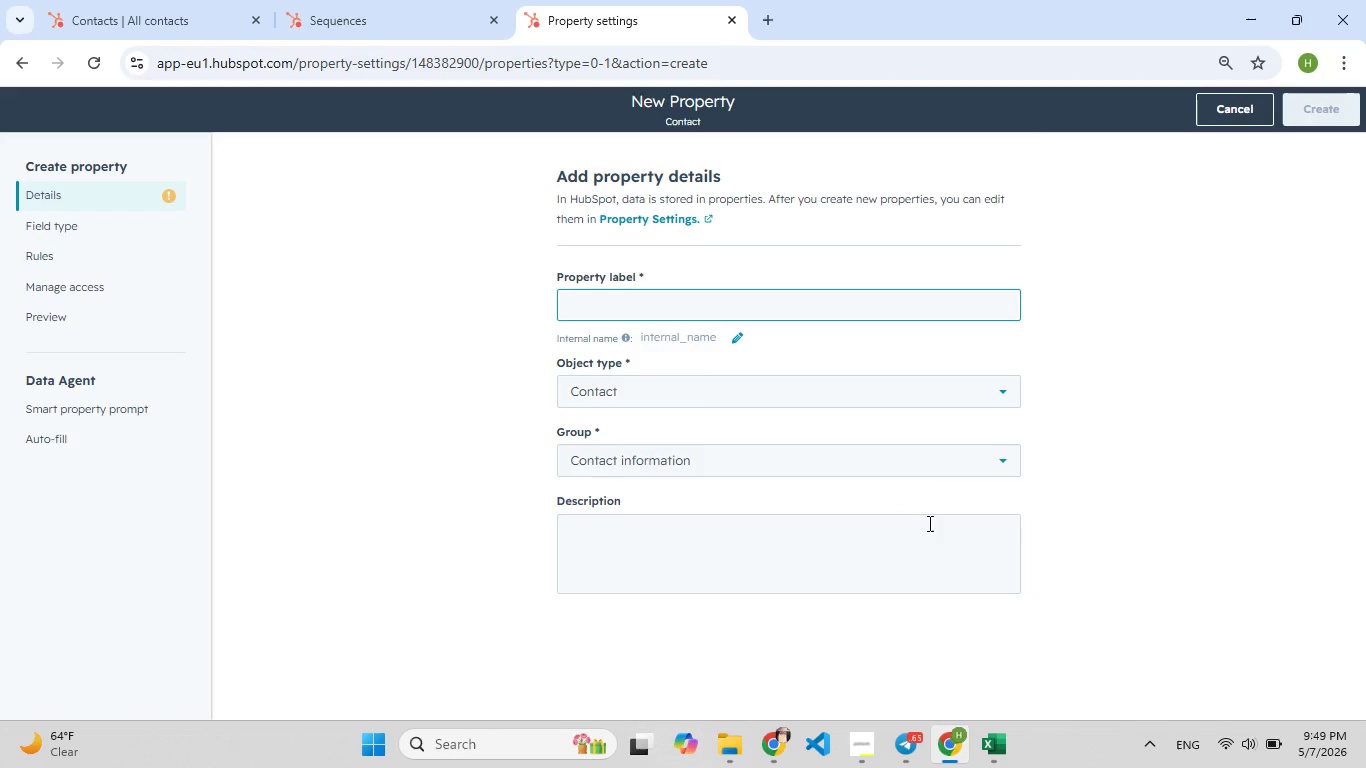 
type(Milestone S)
key(Backspace)
type([F9]Date )
key(Backspace)
type([F9]: Birt[F7]hday)
 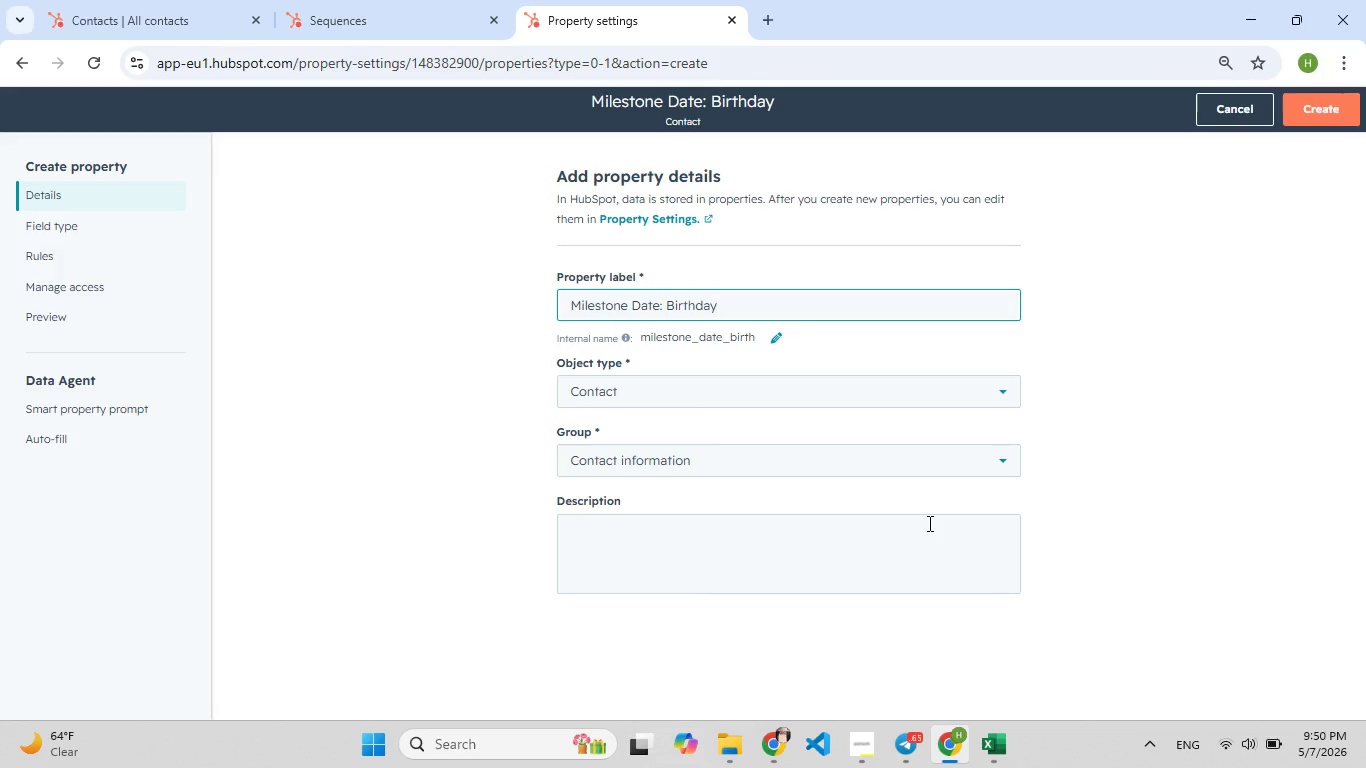 
wait(6.56)
 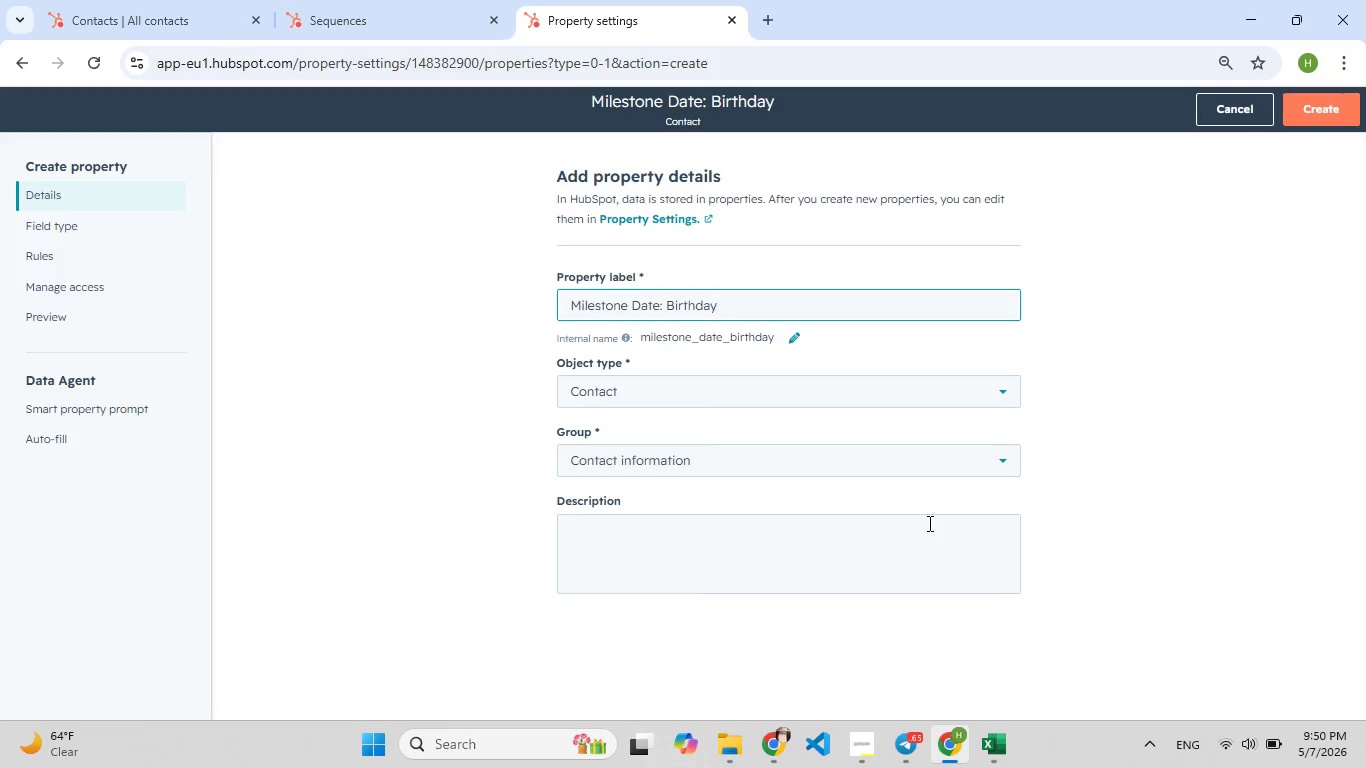 
left_click([765, 459])
 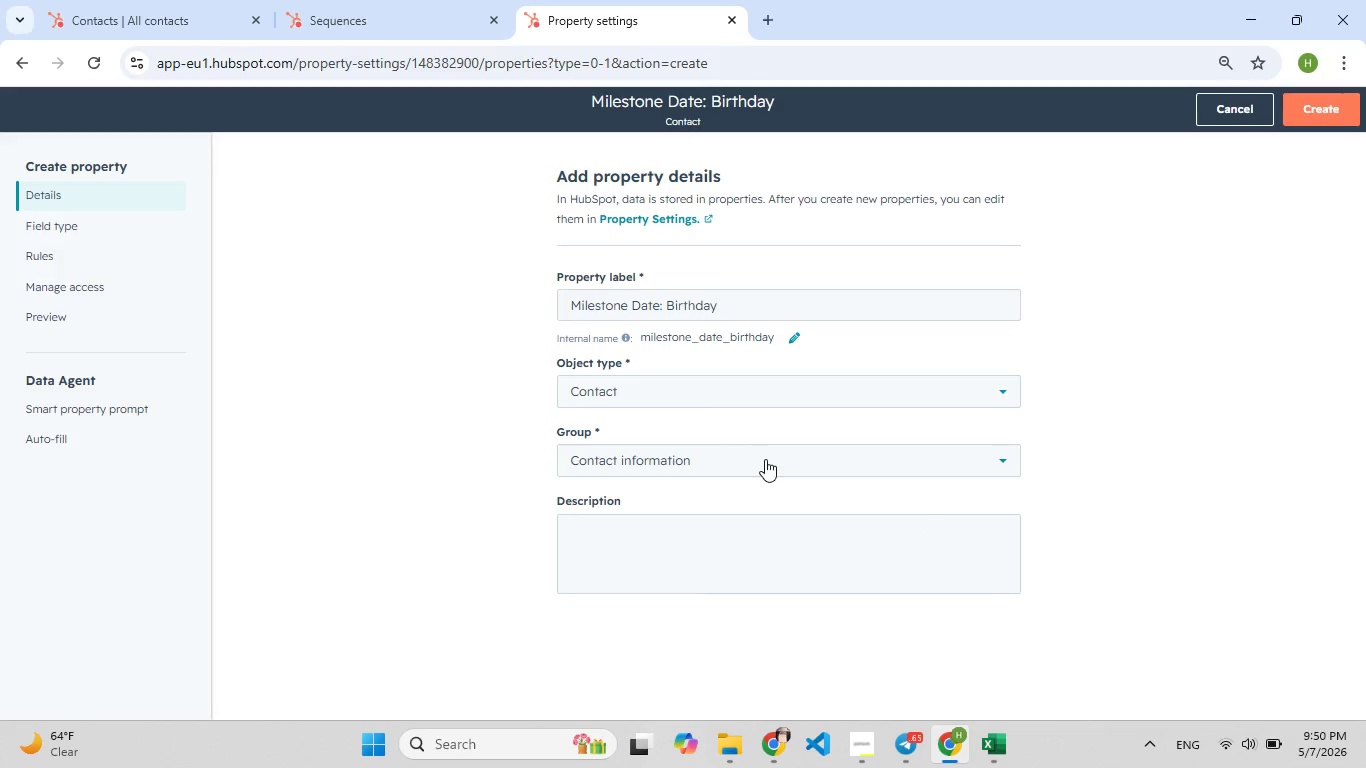 
type(cut[F9])
key(Backspace)
type([F9])
key(Backspace)
type(cu)
 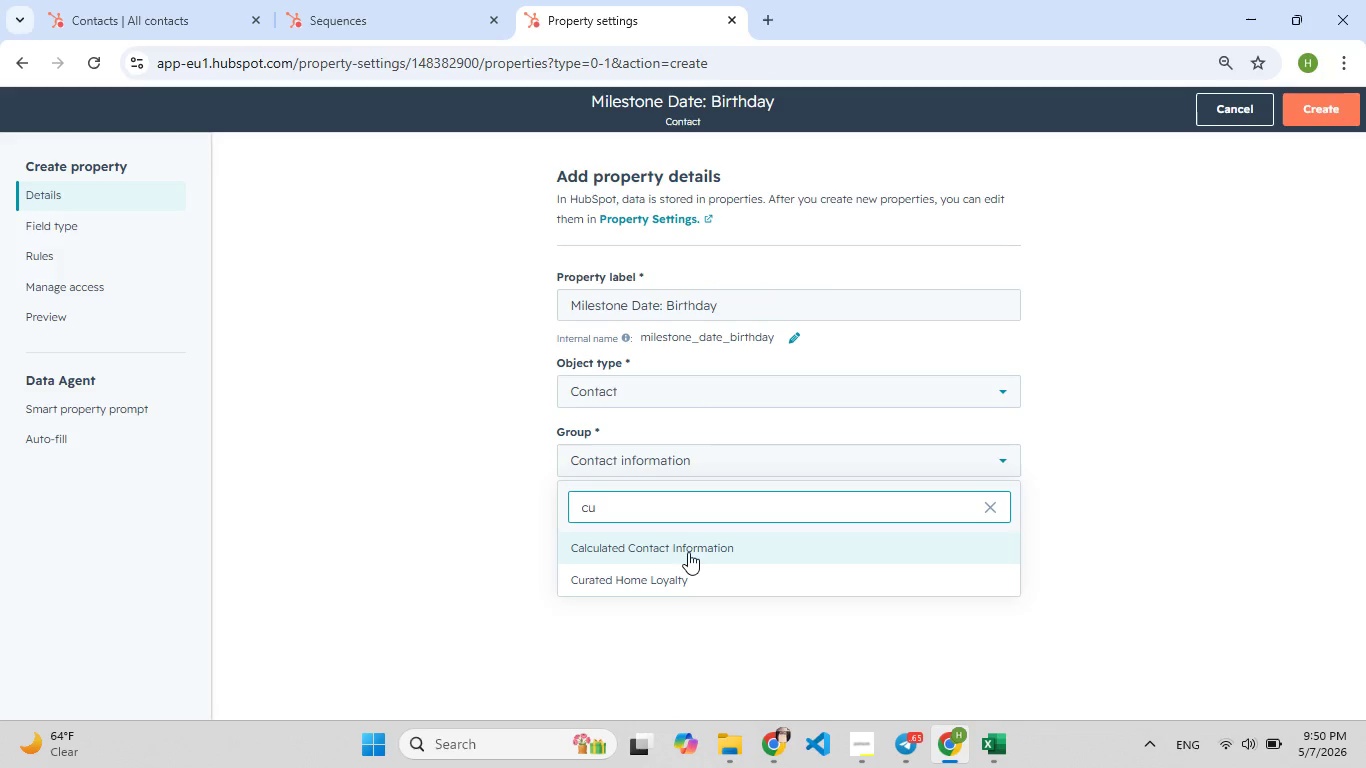 
key(R)
 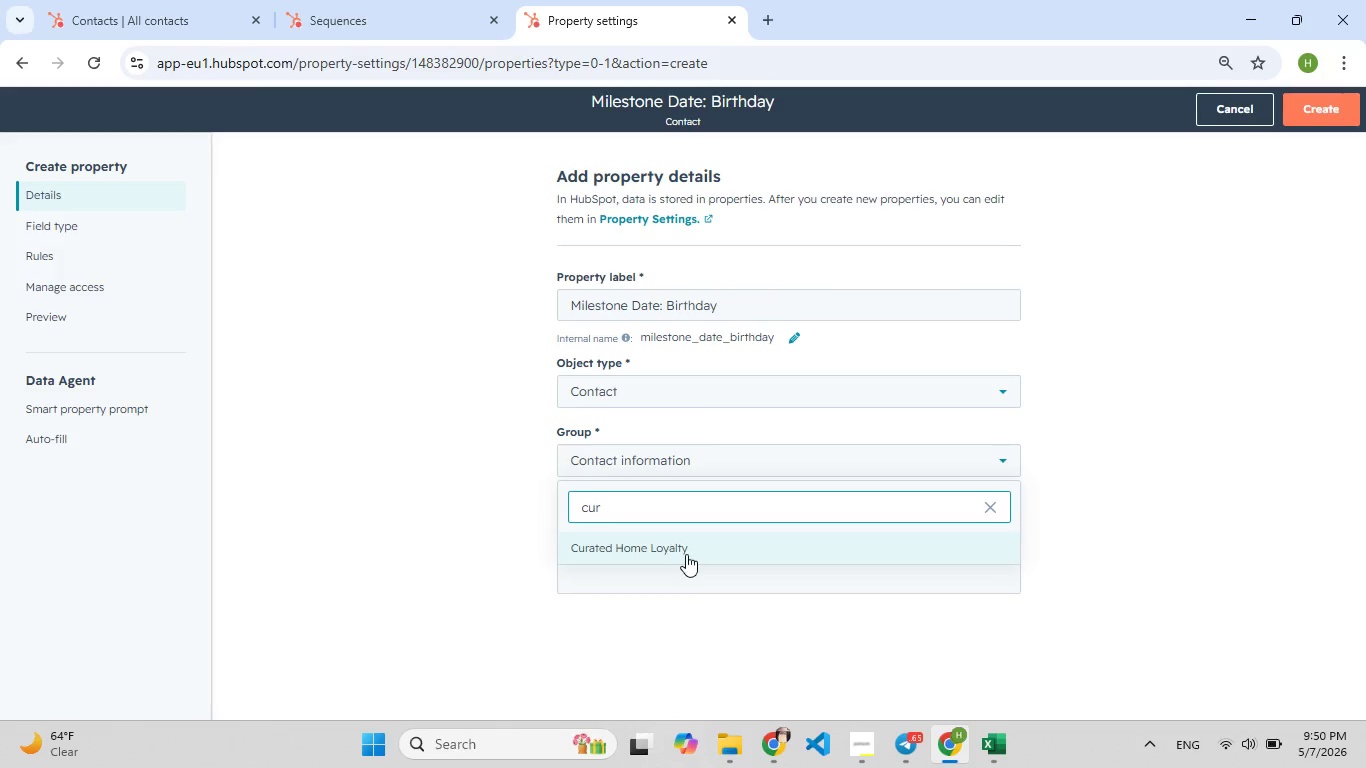 
key(Enter)
 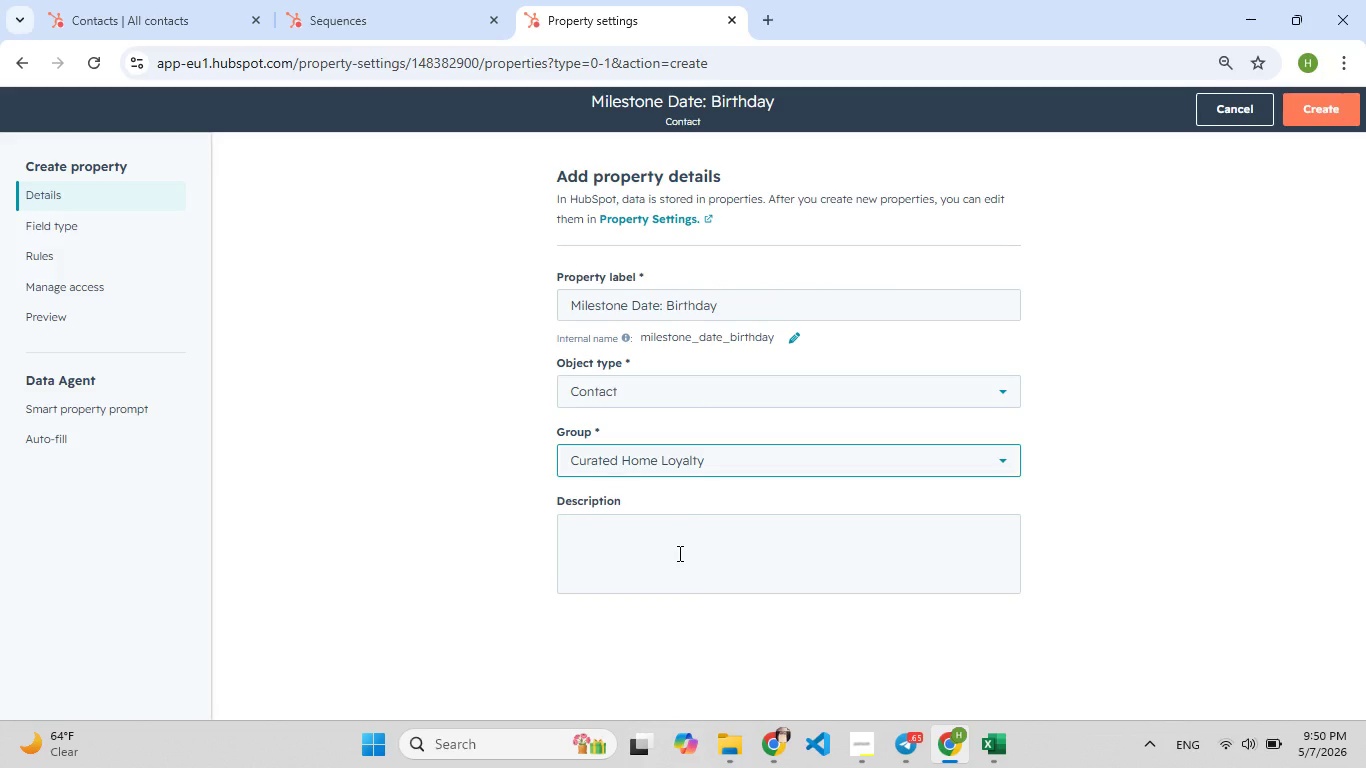 
left_click([678, 553])
 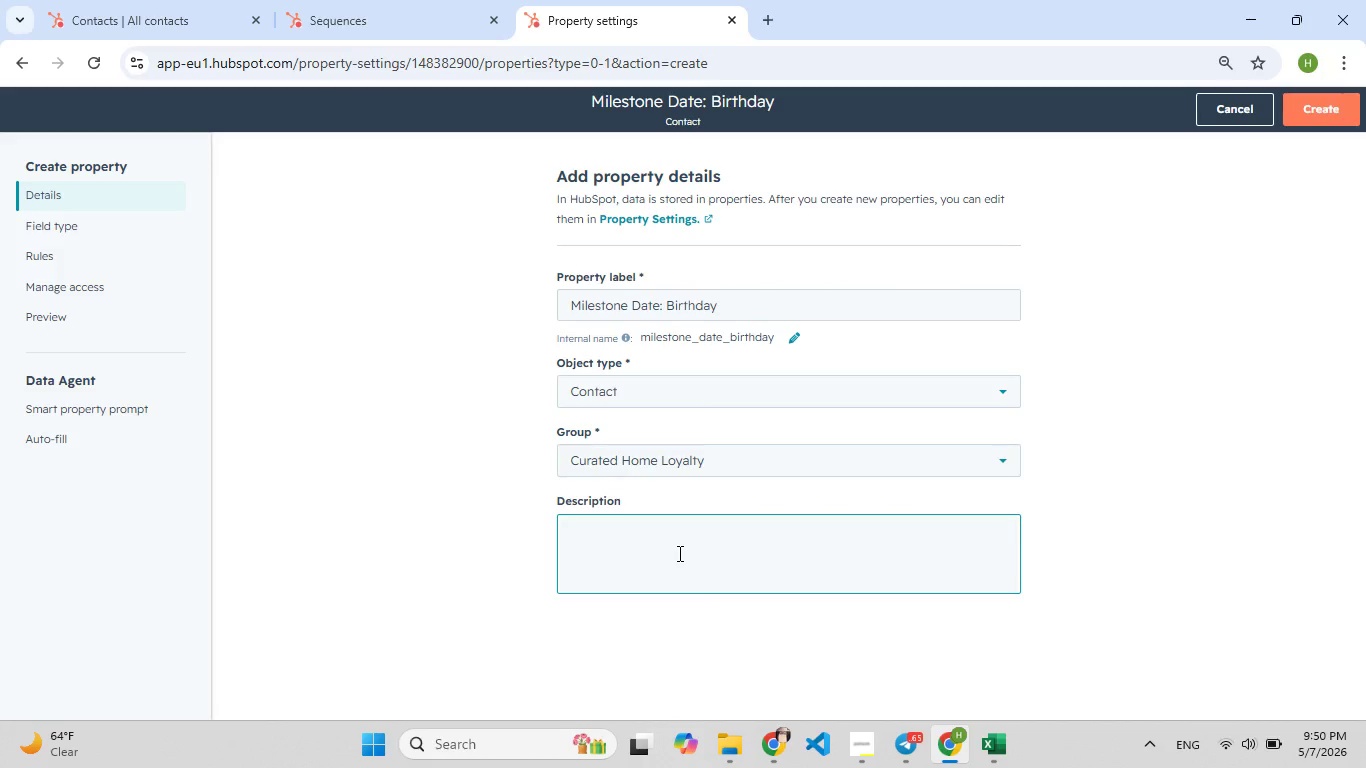 
type(Custt[F9])
key(Backspace)
type(omer's birth[F7]date for birt[F7]hday Reminders & offers)
 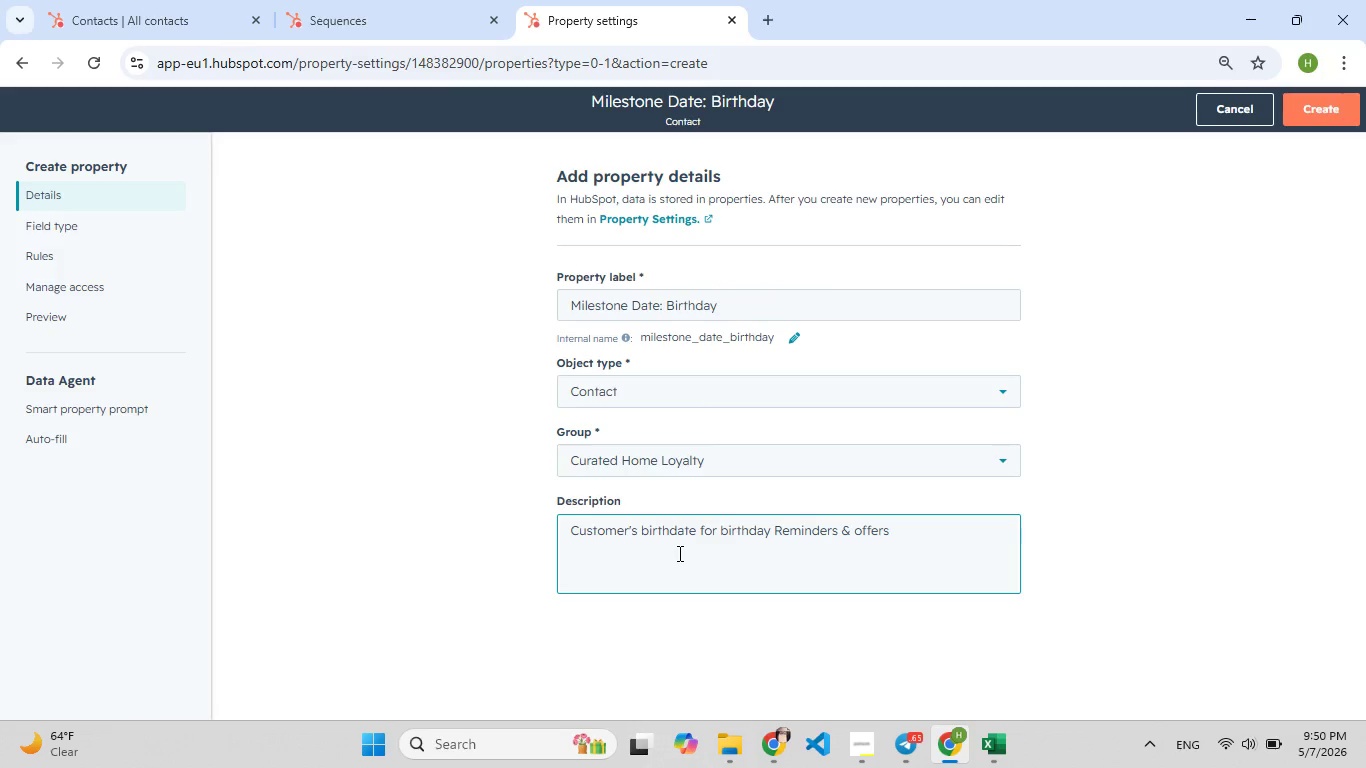 
left_click([107, 227])
 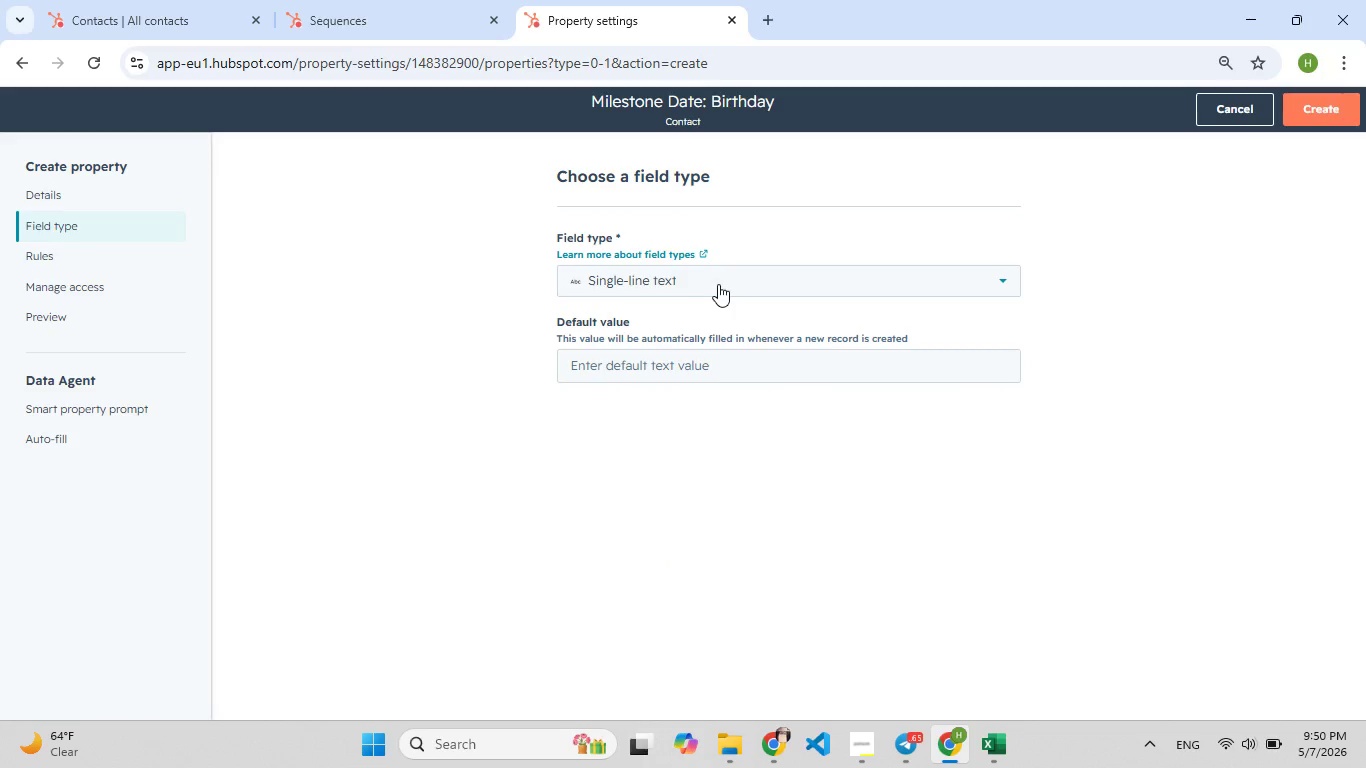 
left_click([719, 282])
 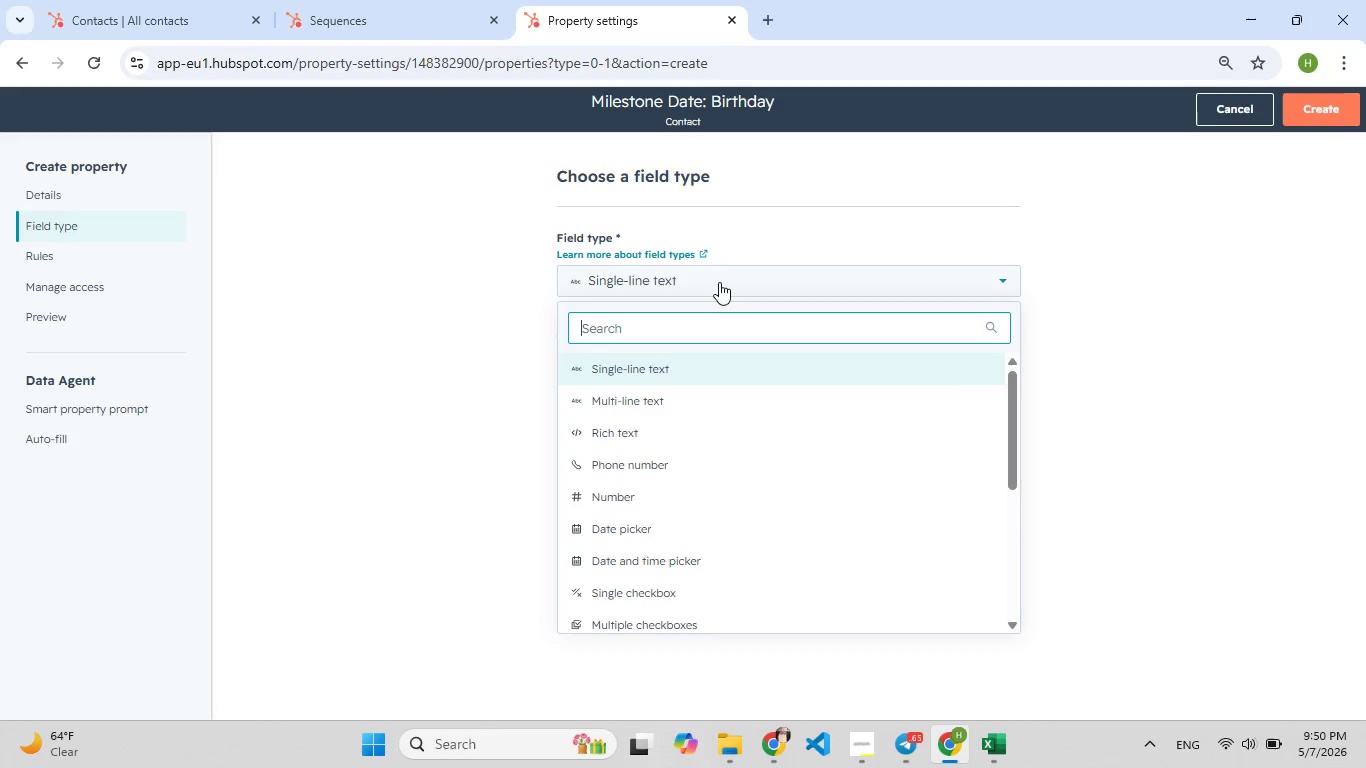 
type(dat)
 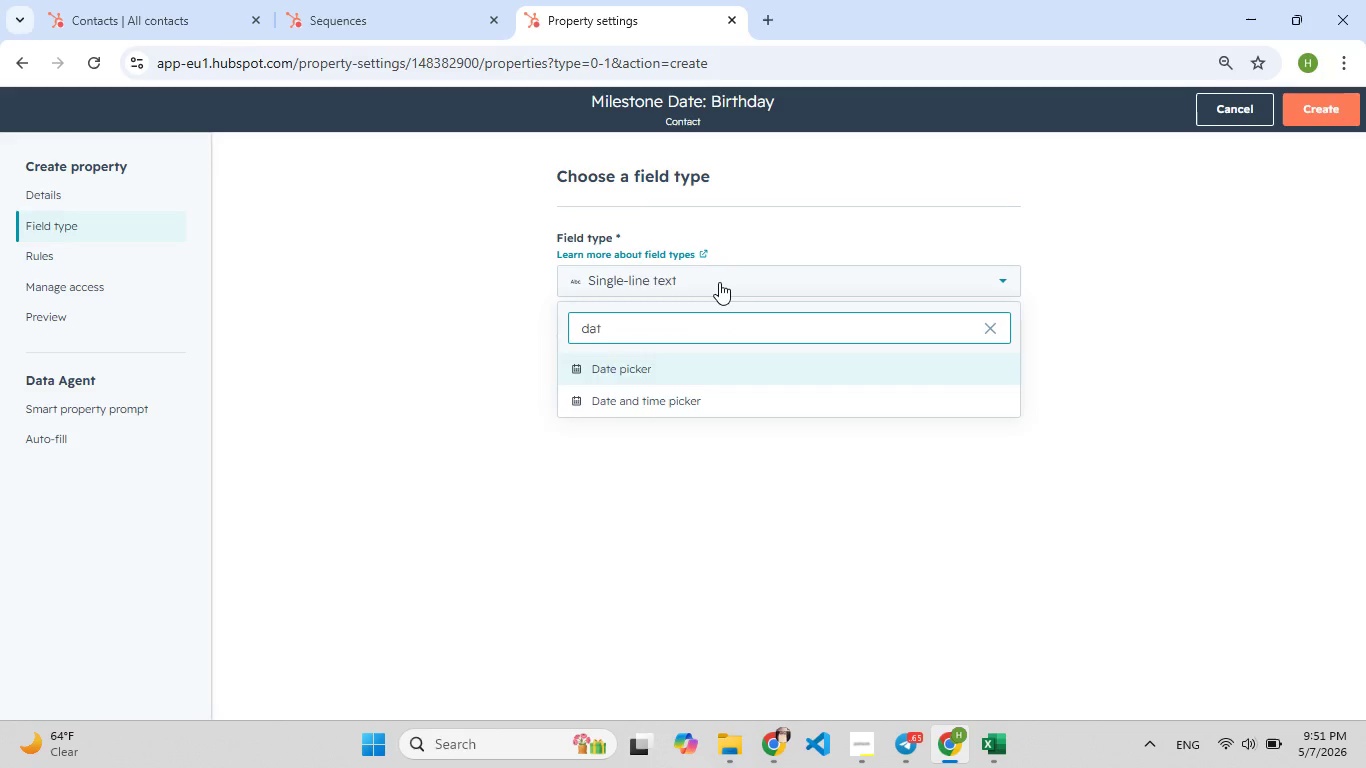 
key(Enter)
 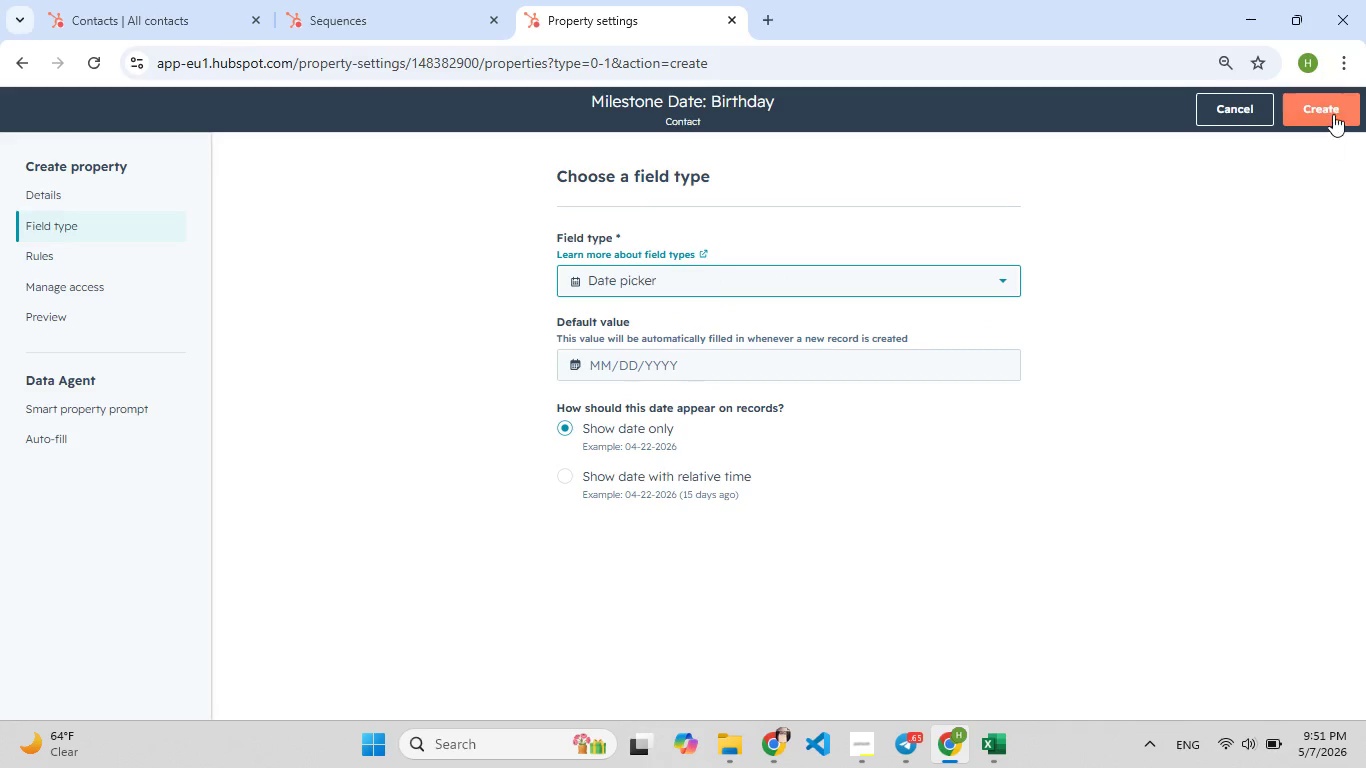 
left_click([1333, 112])
 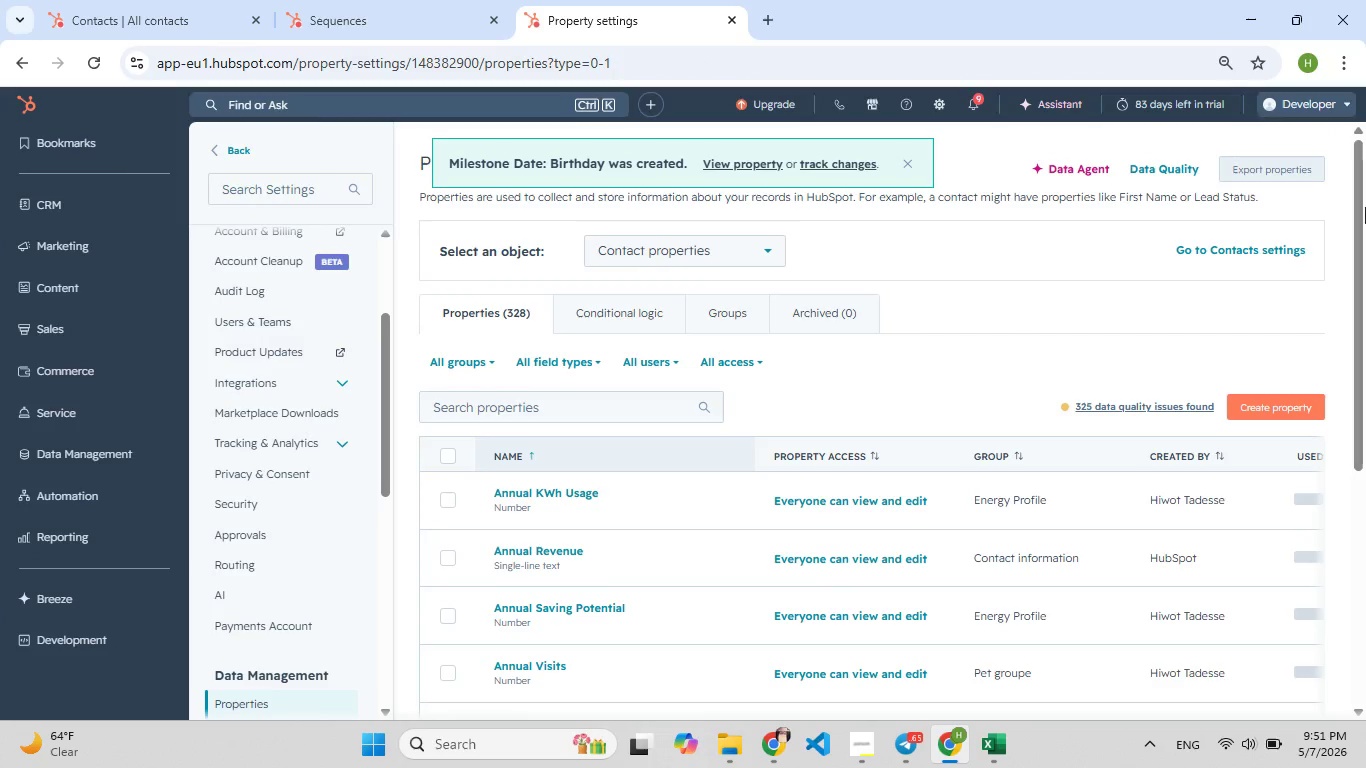 
left_click([1257, 414])
 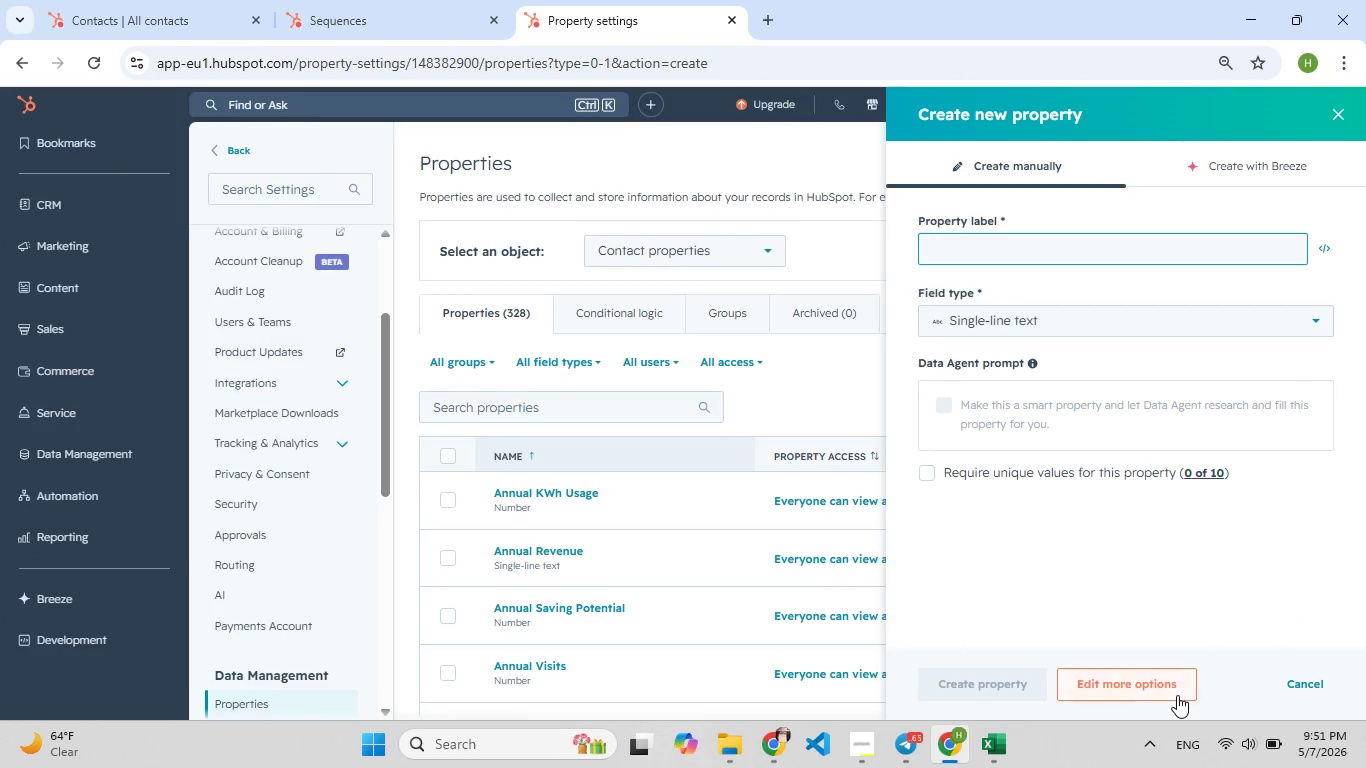 
left_click([1156, 692])
 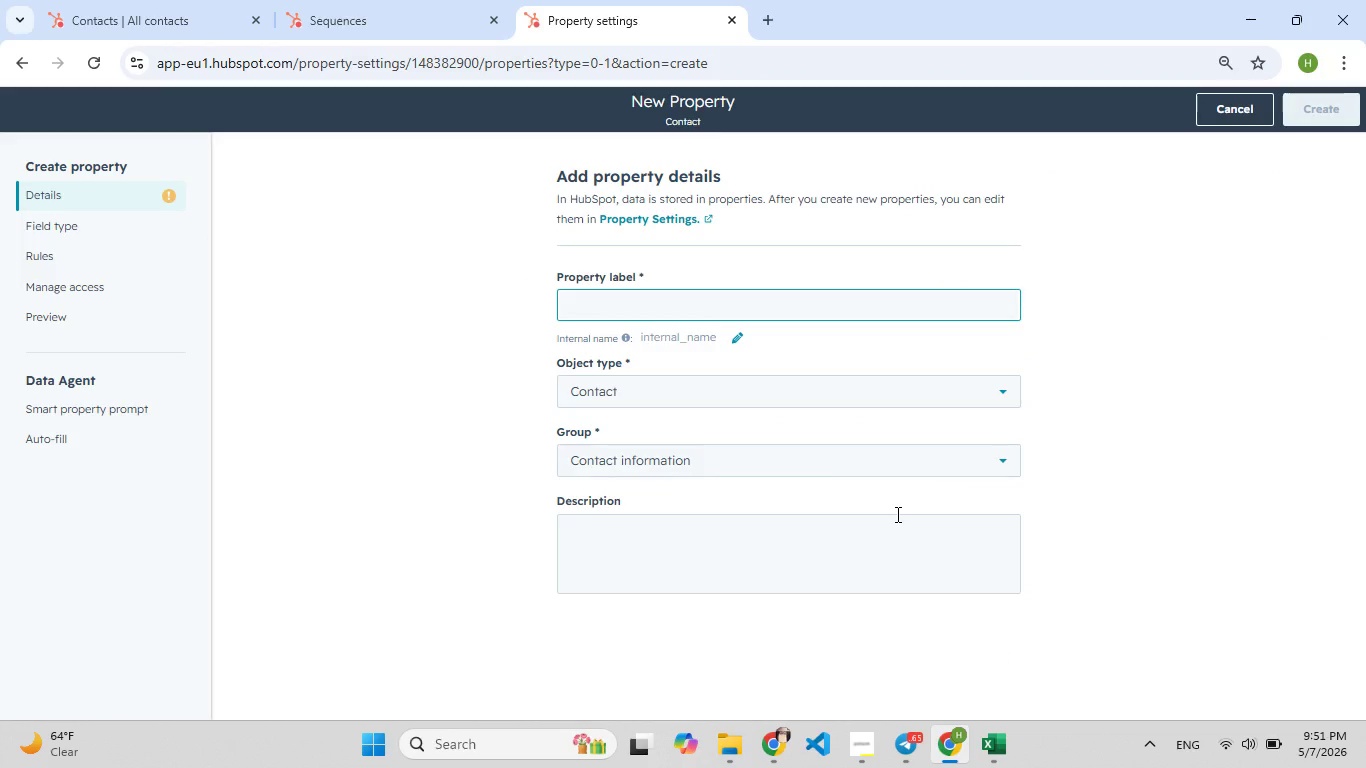 
type(Milestone)
 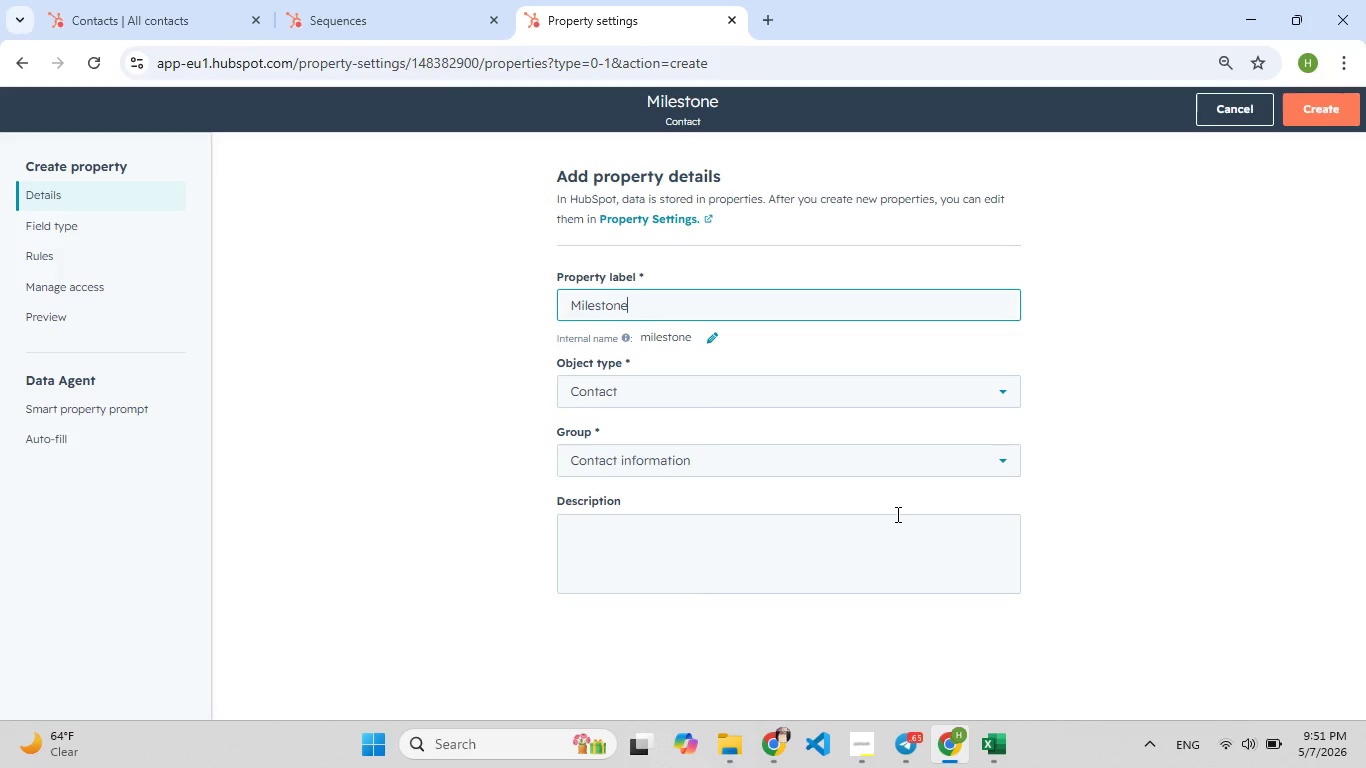 
type( date: )
 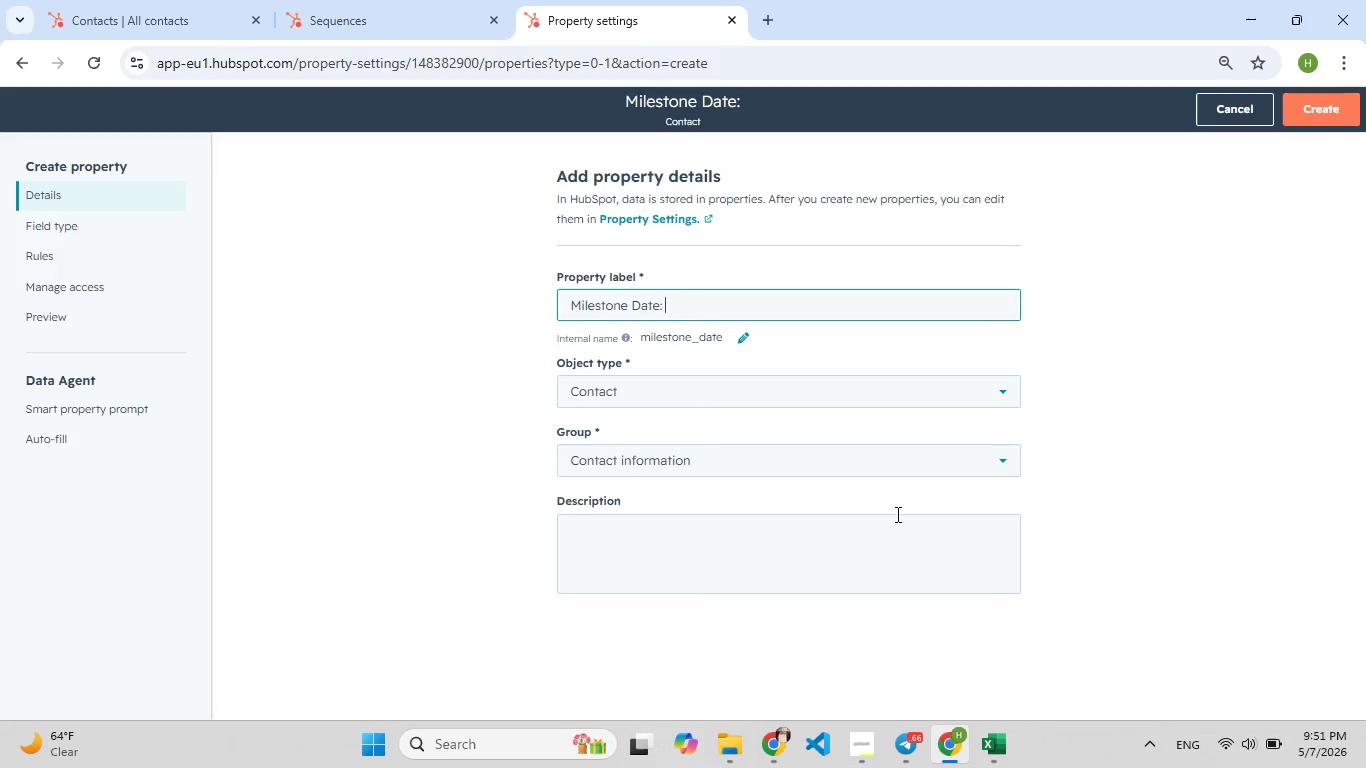 
wait(8.81)
 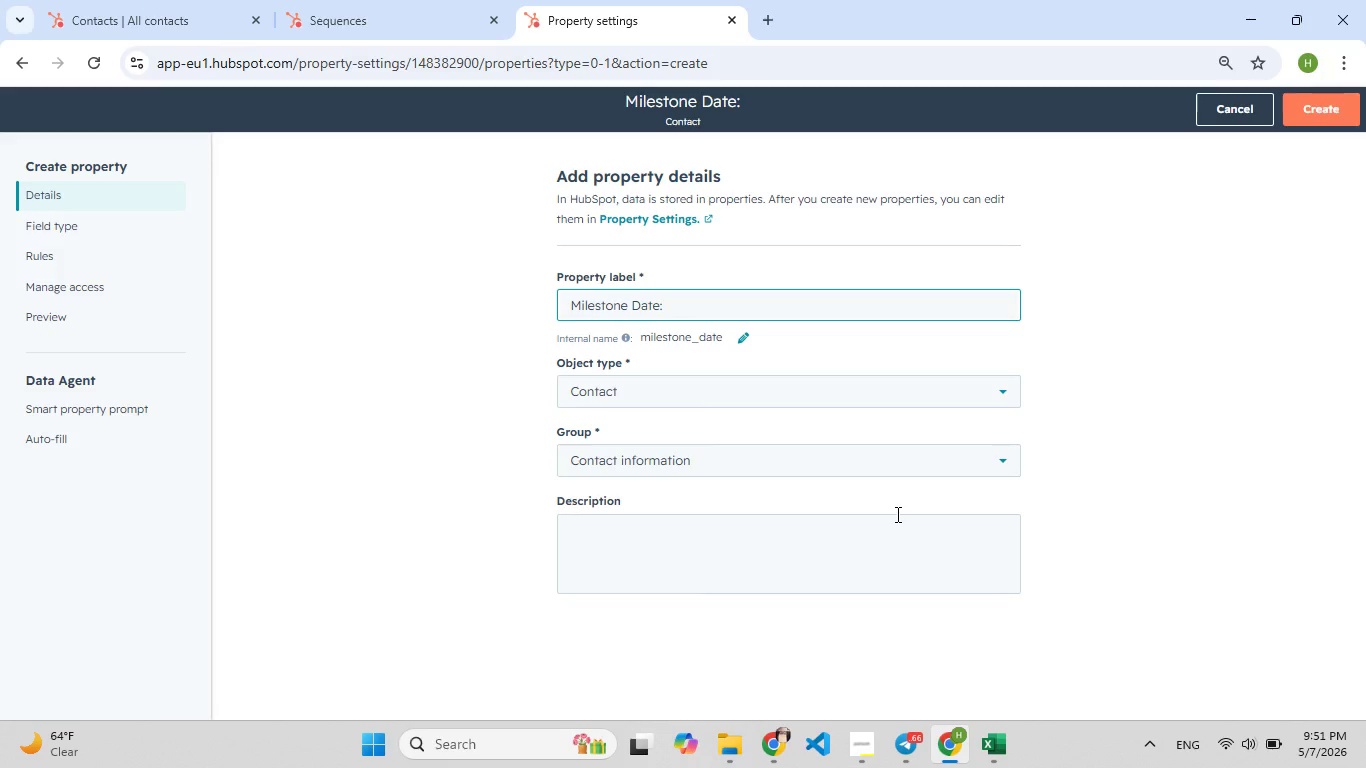 
type(Anniversary)
 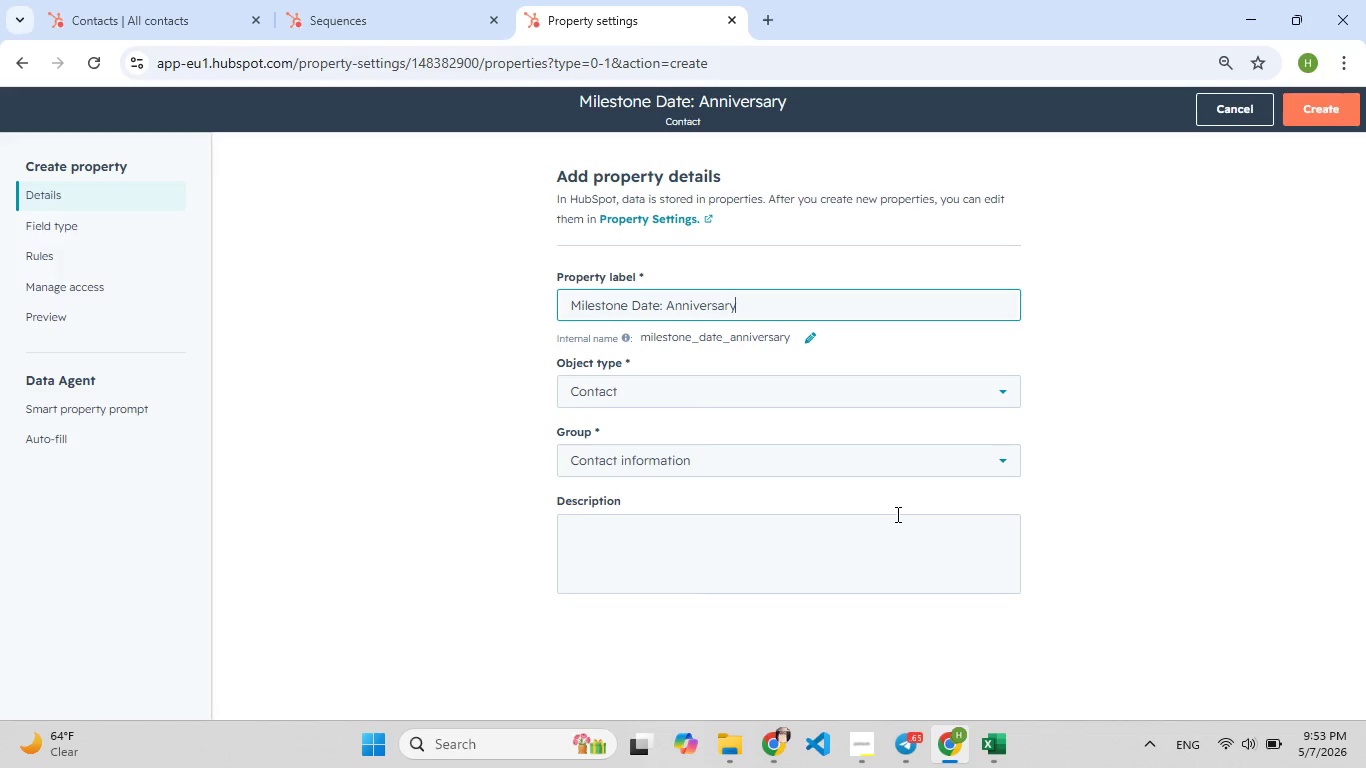 
wait(117.22)
 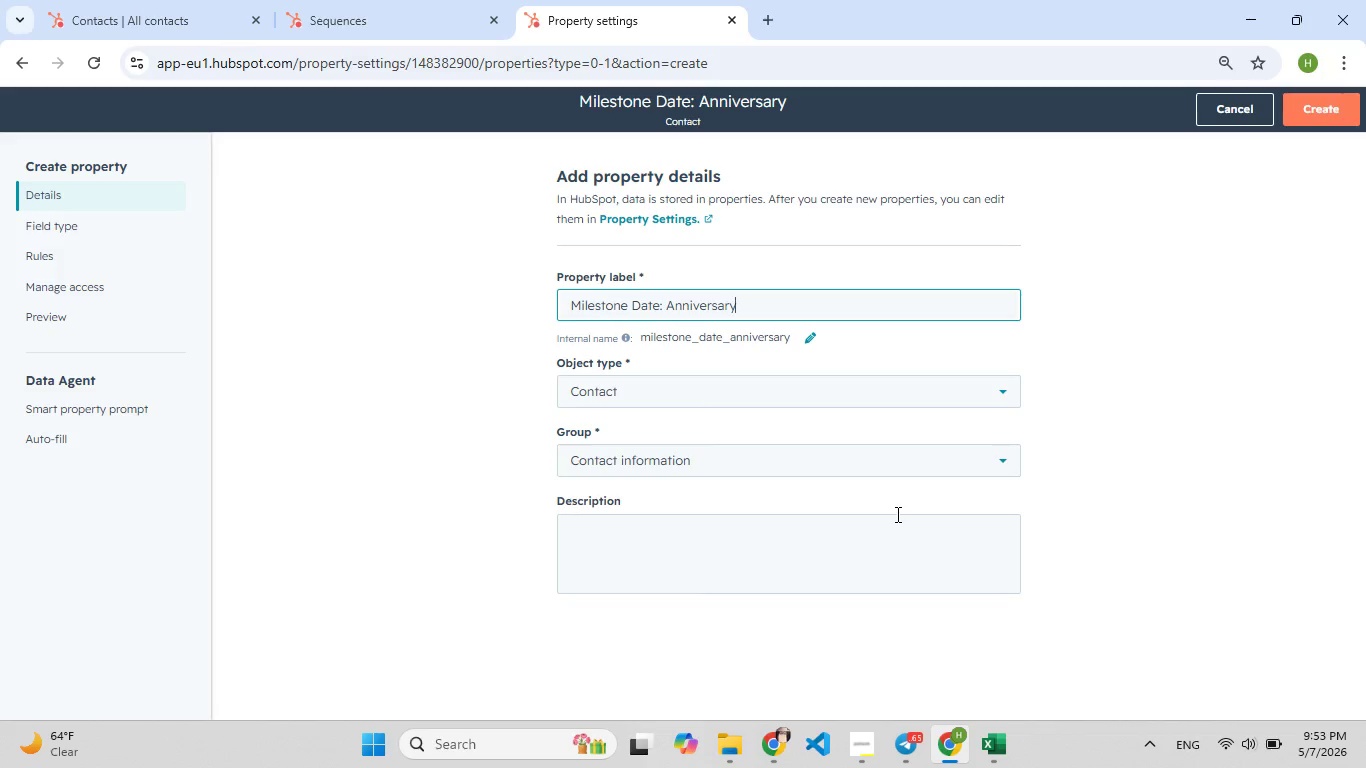 
left_click([896, 514])
 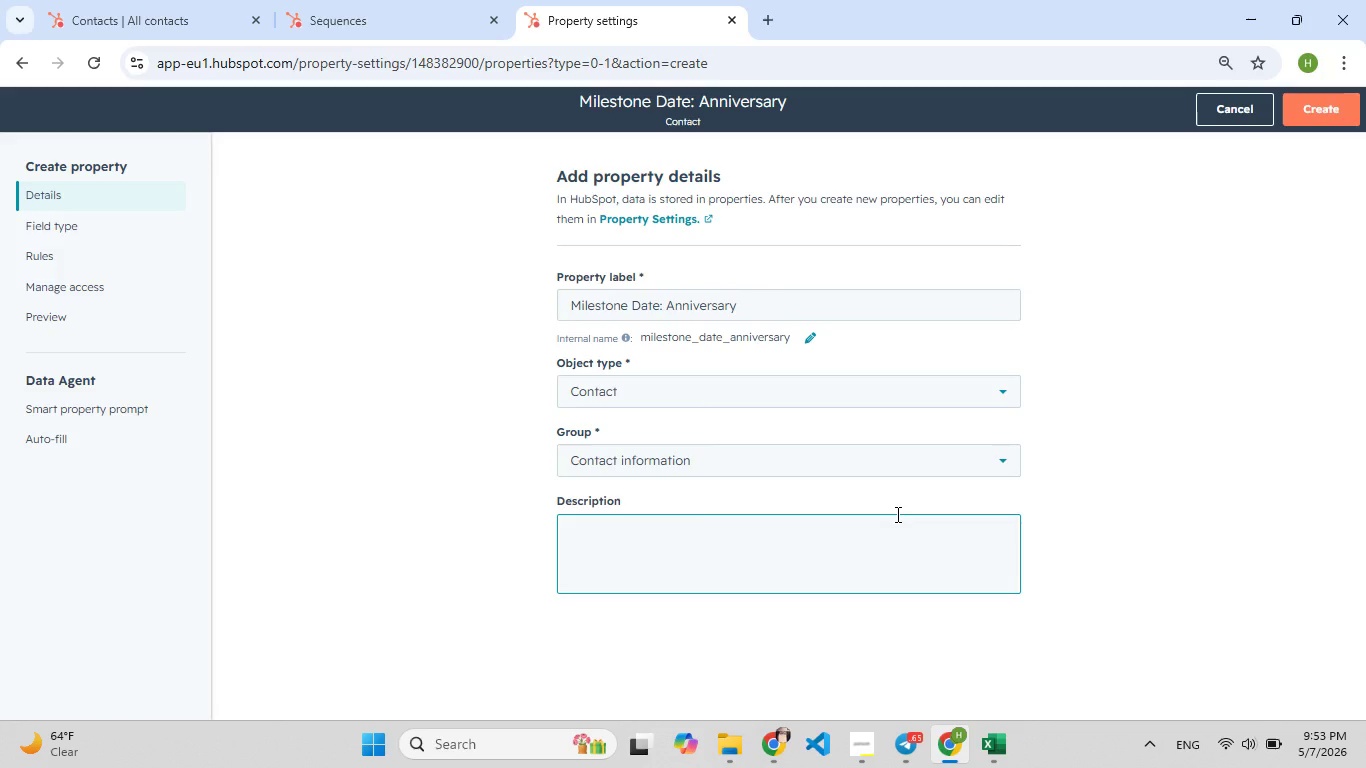 
wait(5.61)
 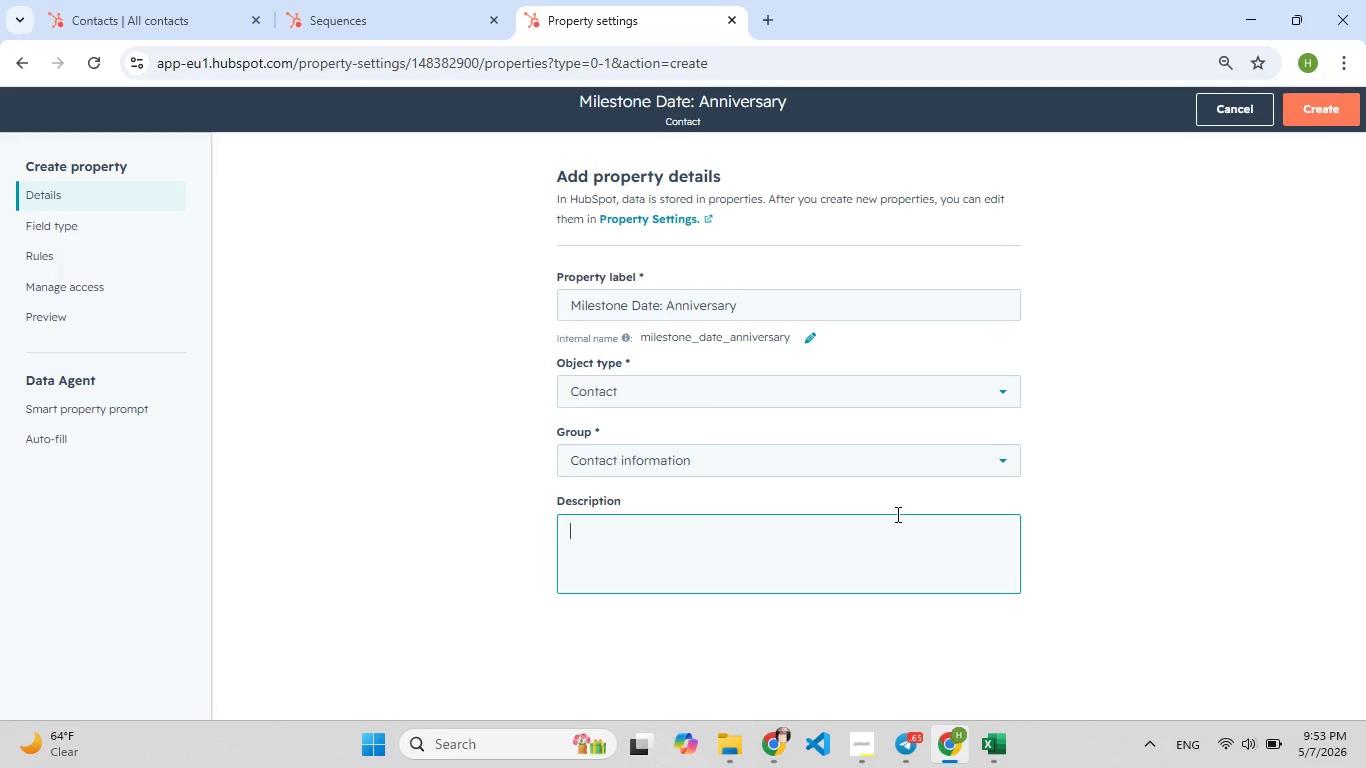 
type(Customer's spouse / partners[F7]hip anniversary date)
 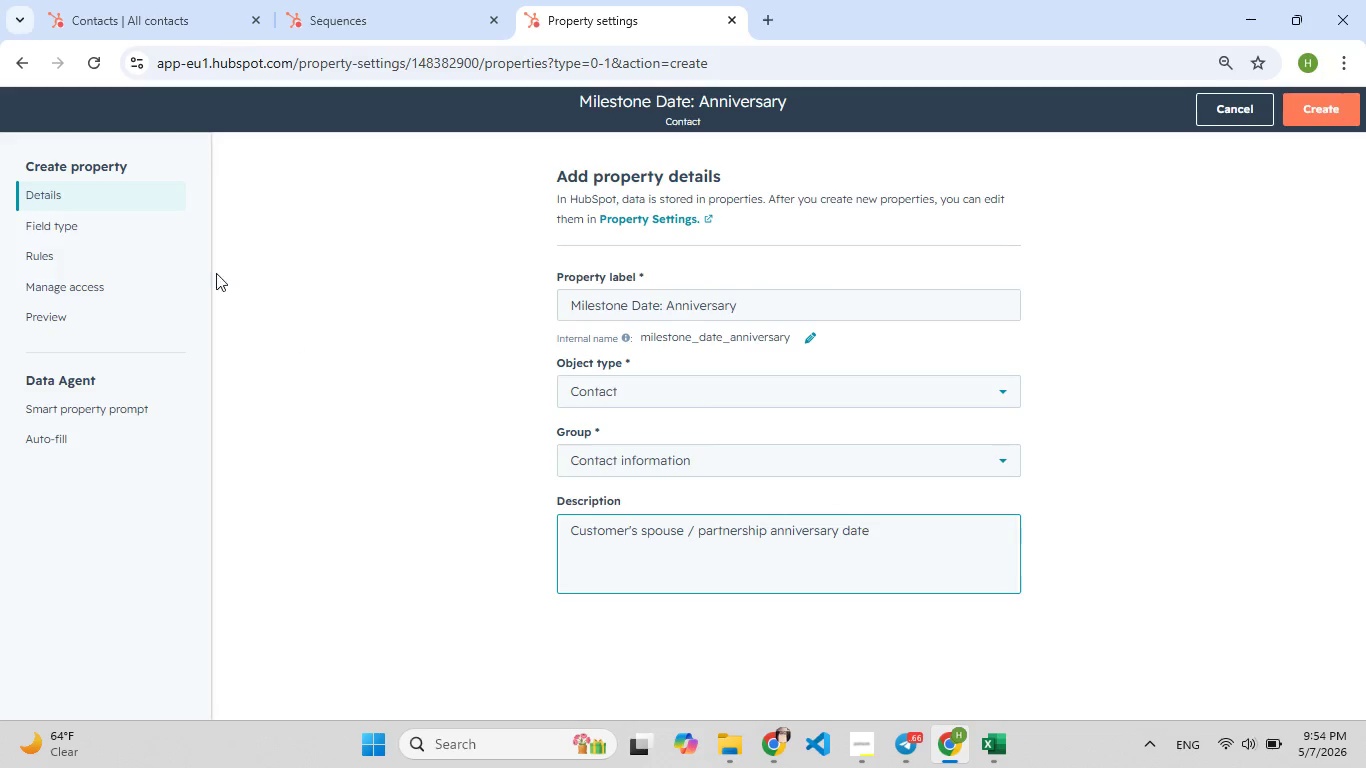 
left_click([103, 233])
 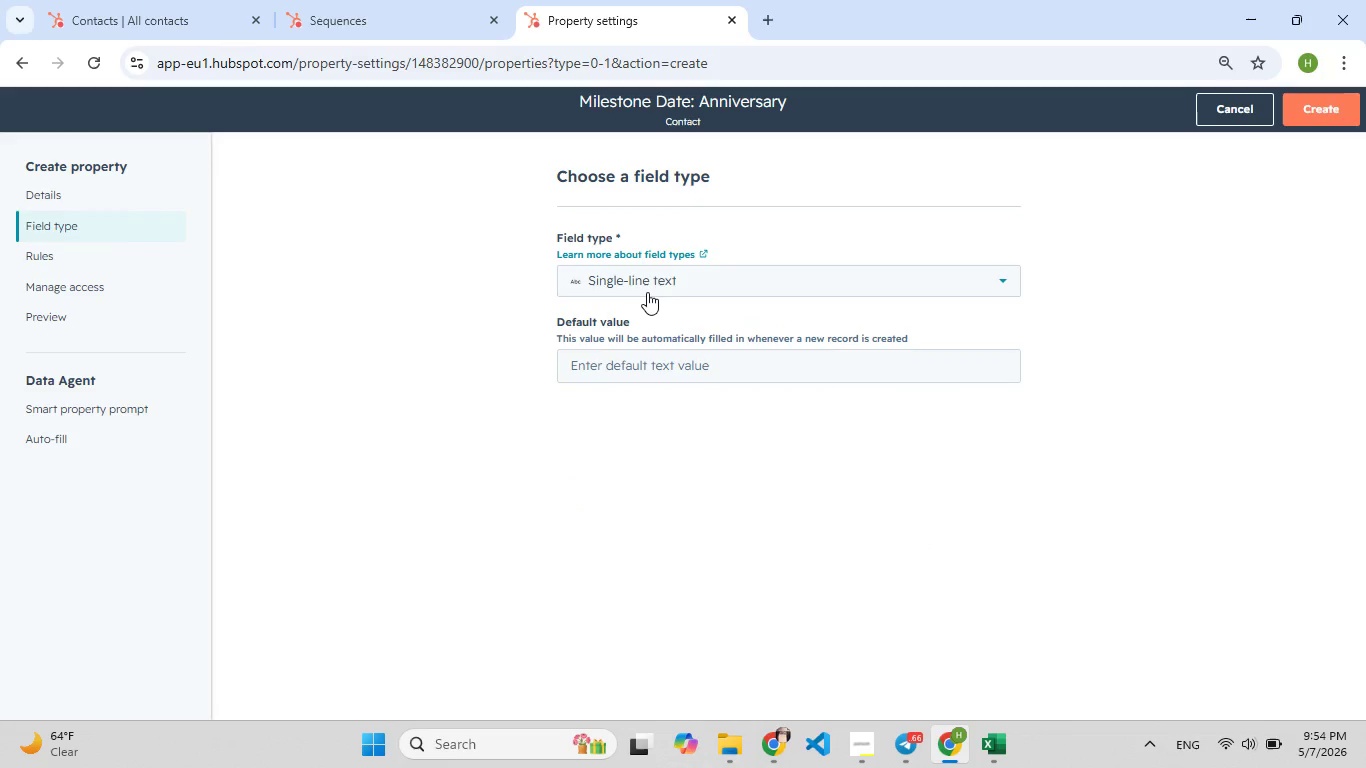 
left_click([646, 288])
 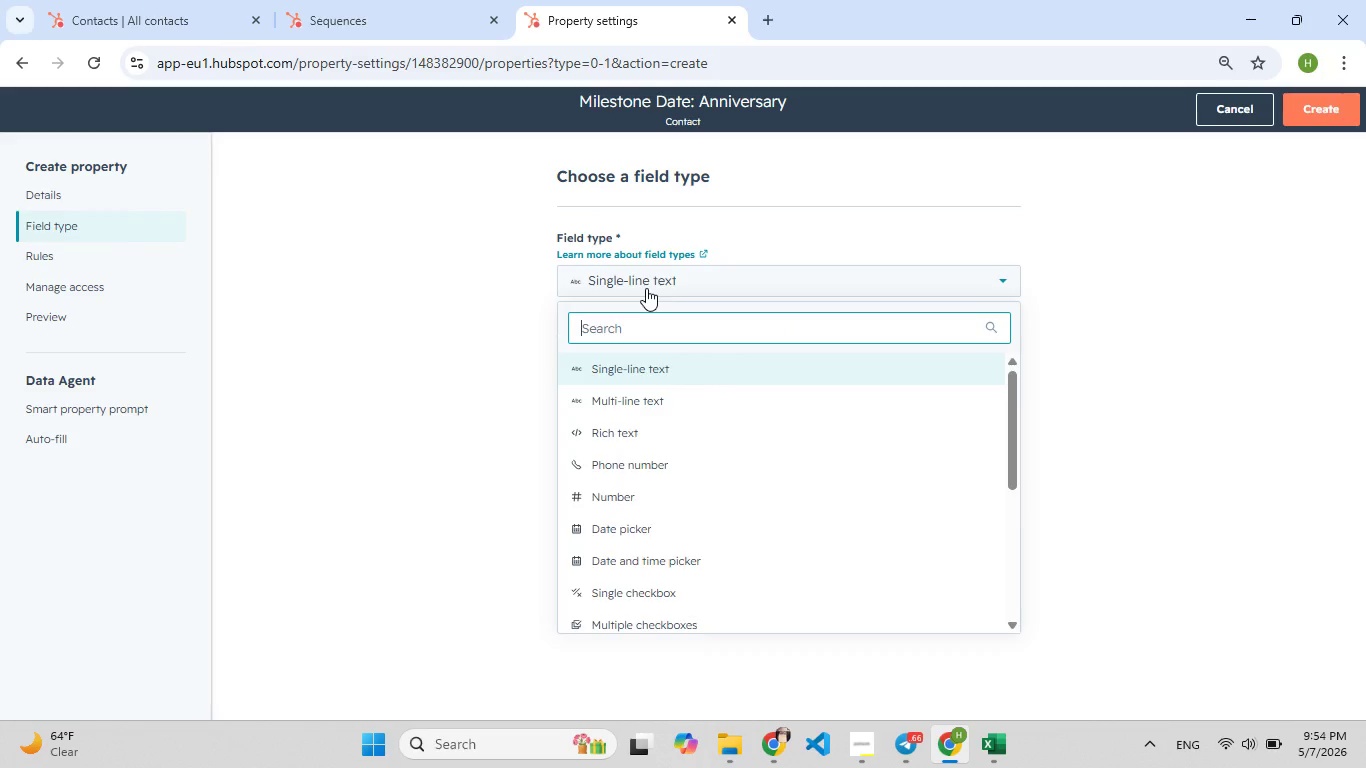 
type(da)
 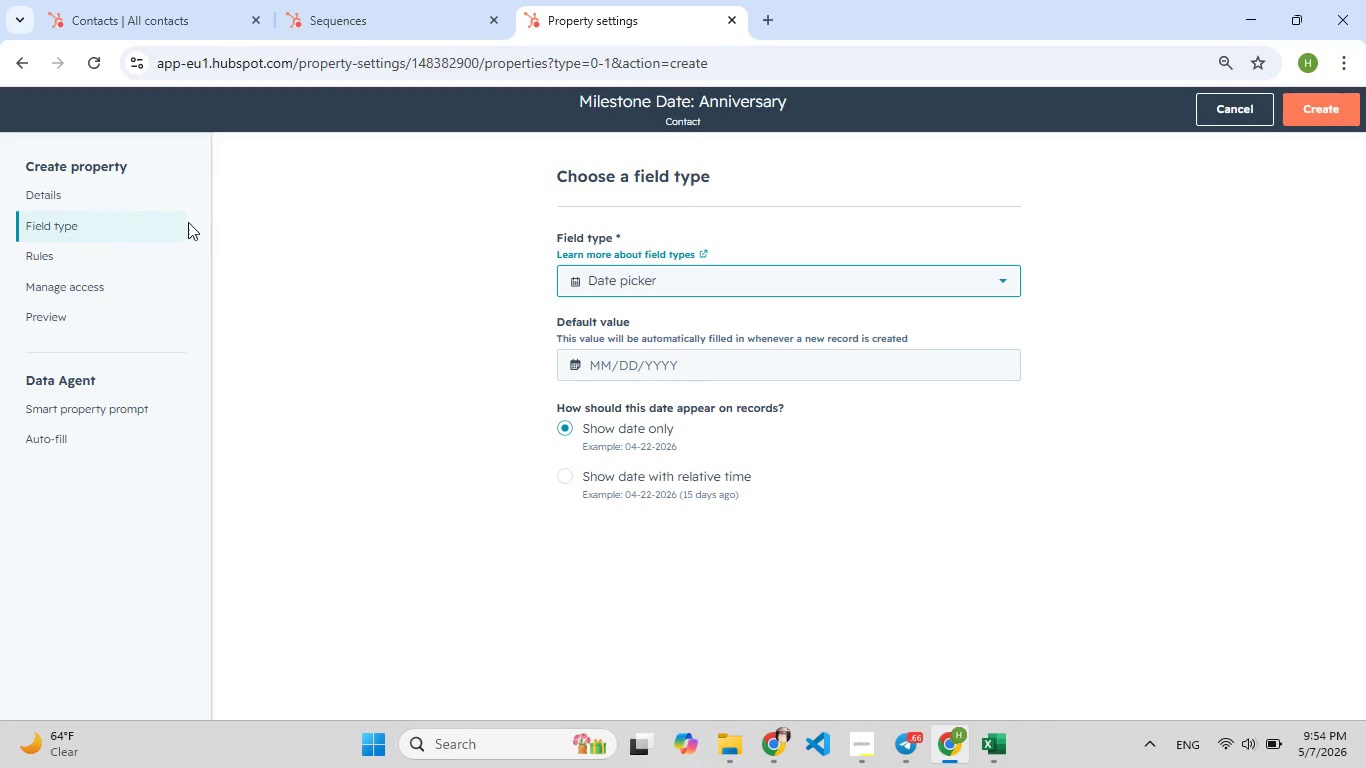 
left_click([93, 203])
 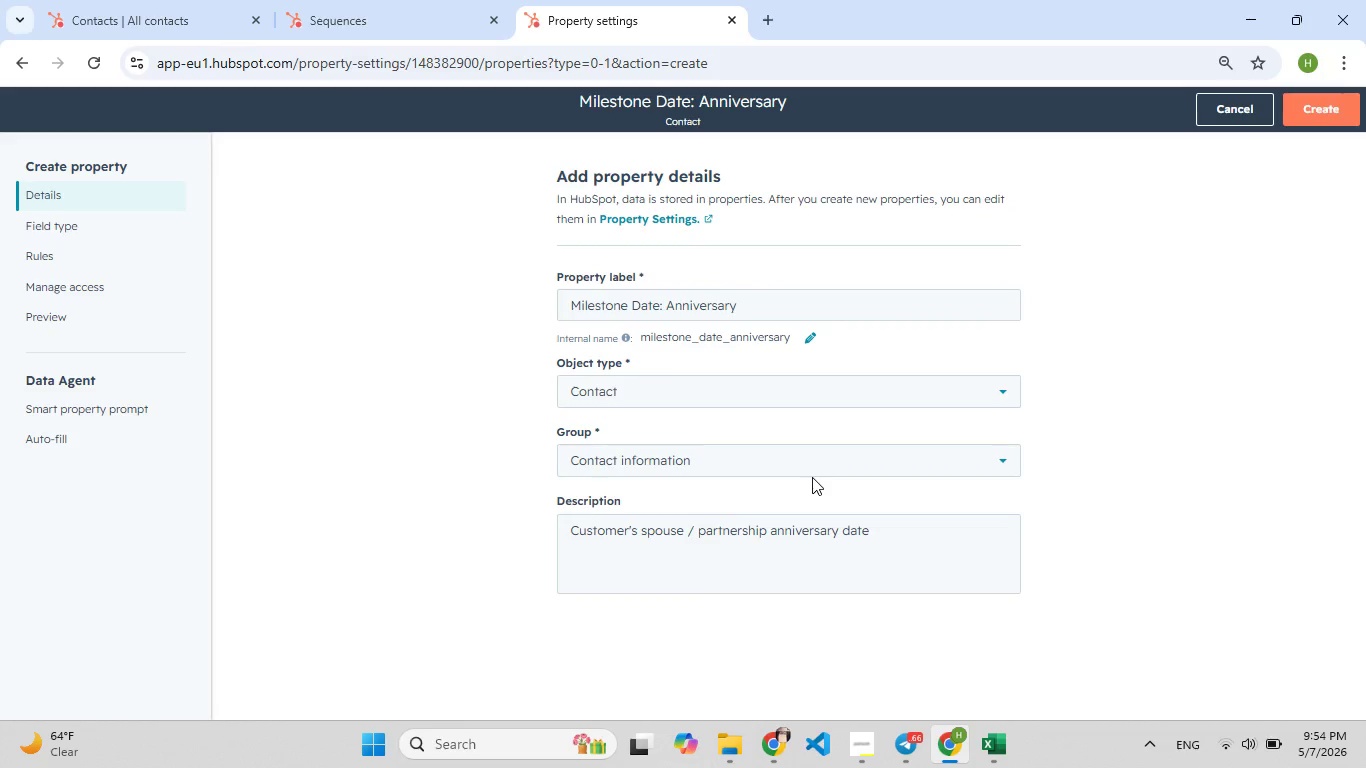 
left_click([803, 454])
 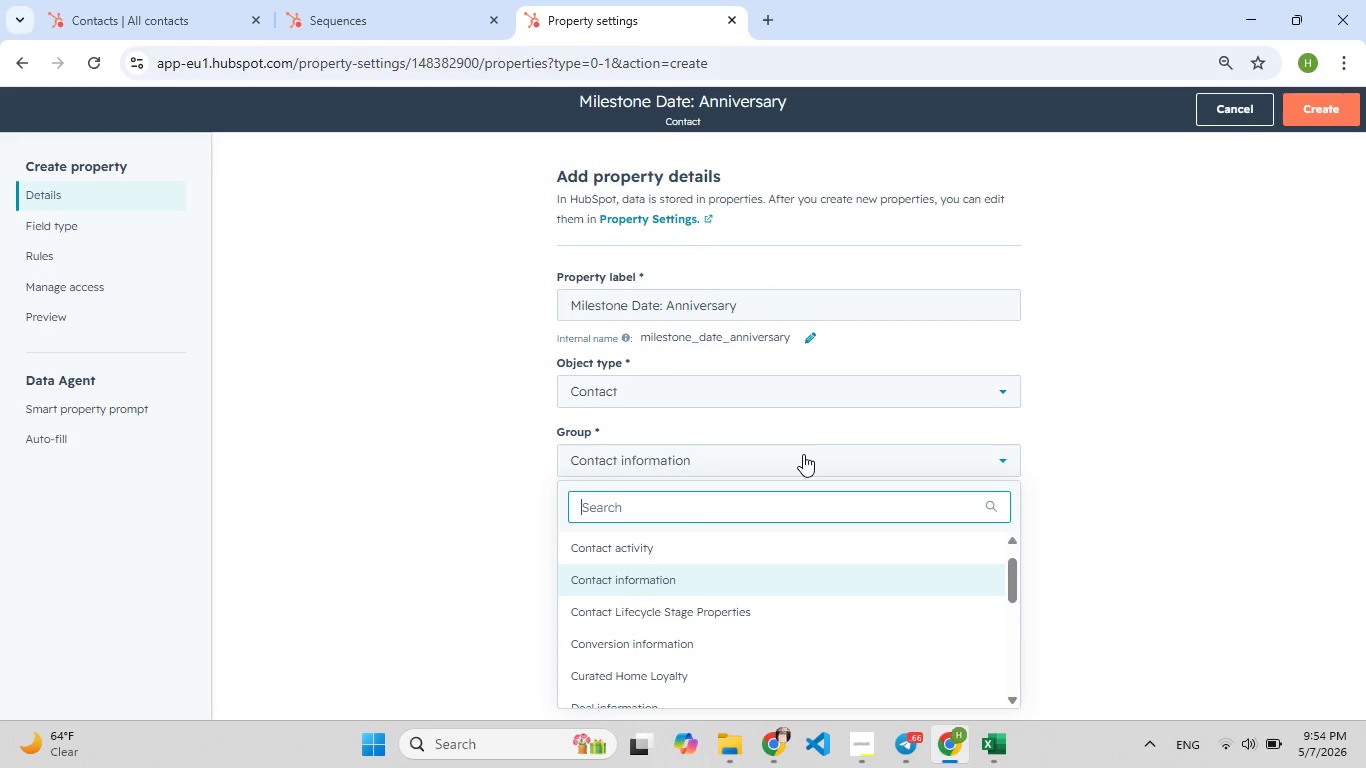 
type(cur)
 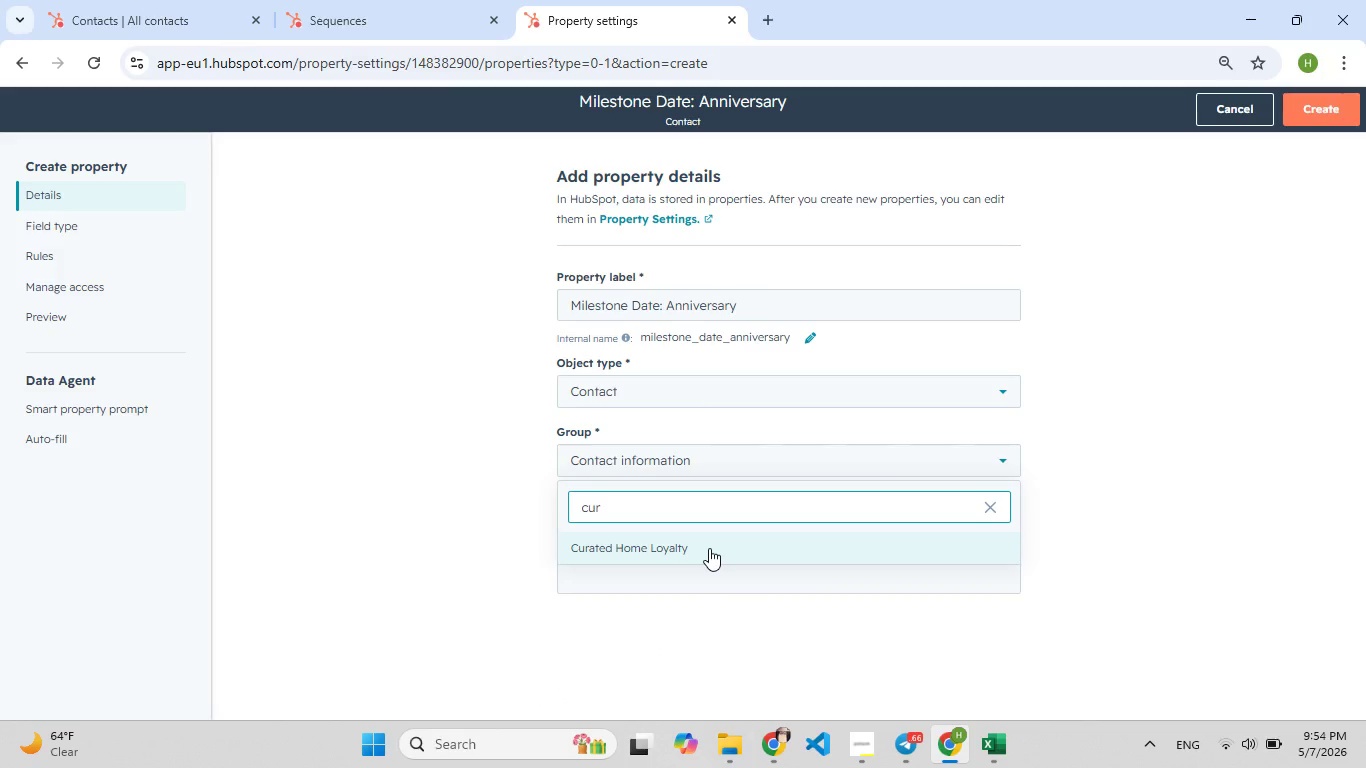 
left_click([709, 548])
 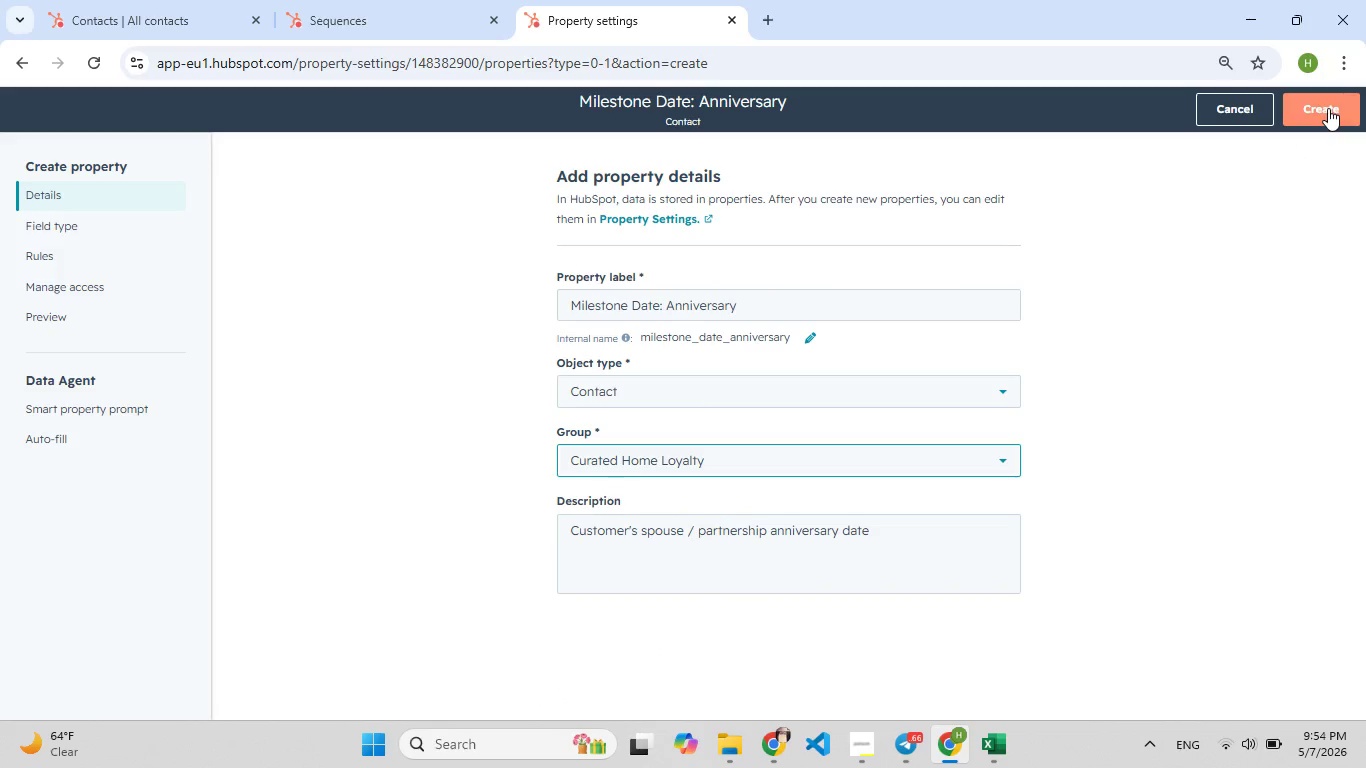 
left_click([1328, 108])
 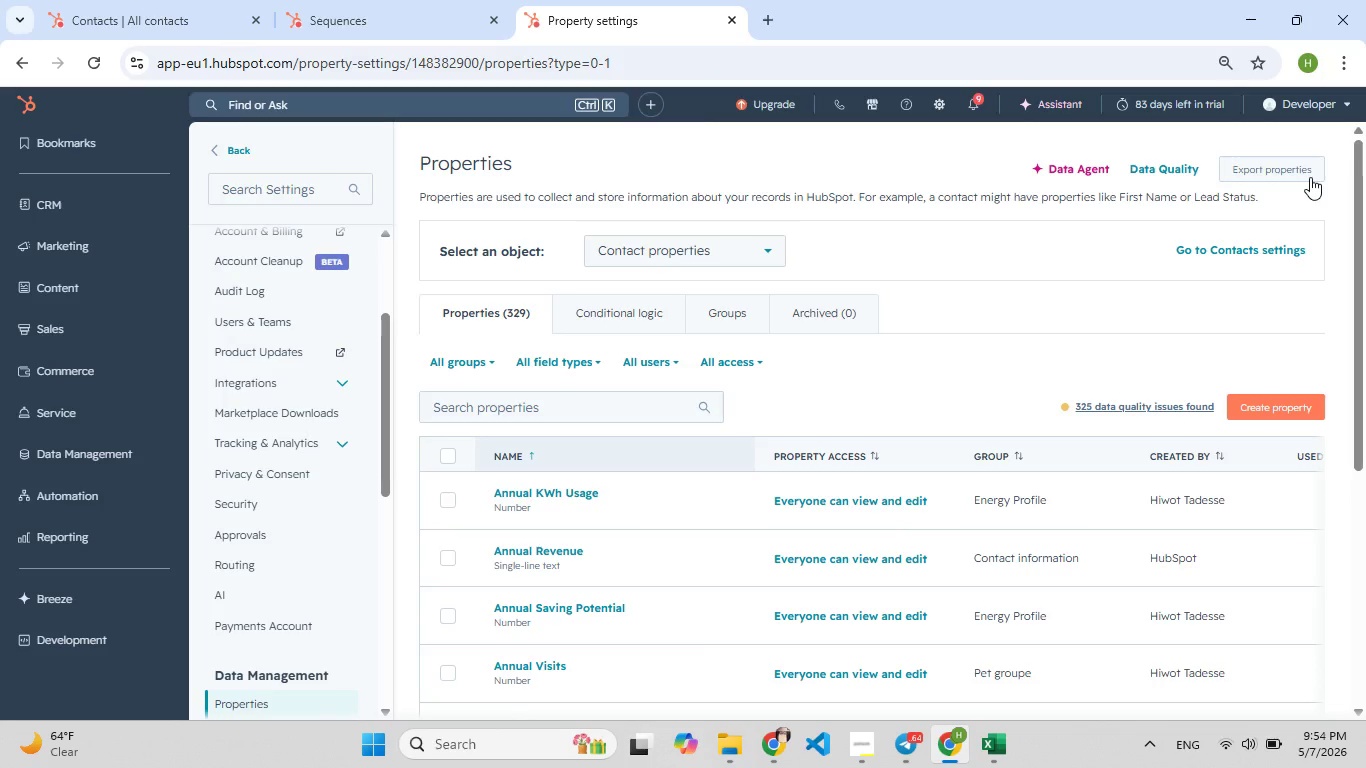 
wait(22.98)
 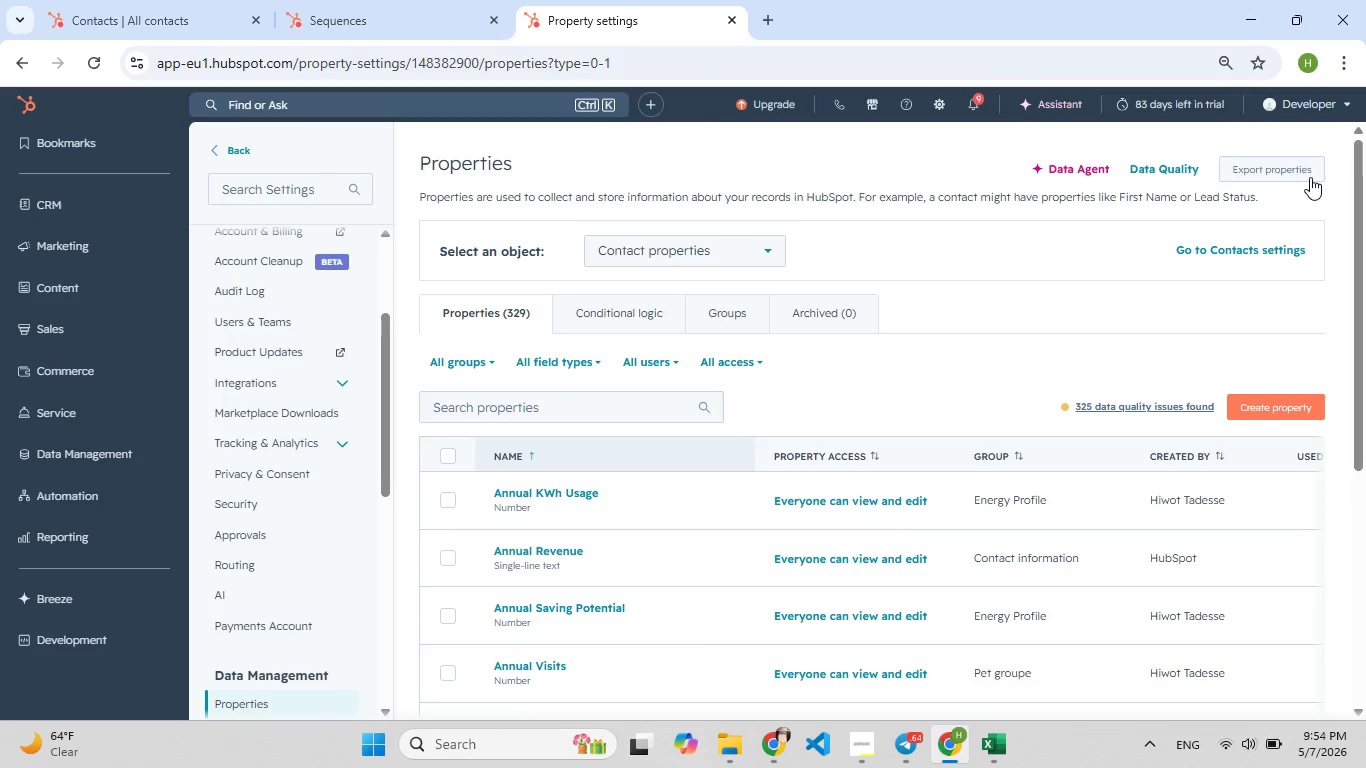 
left_click([1250, 402])
 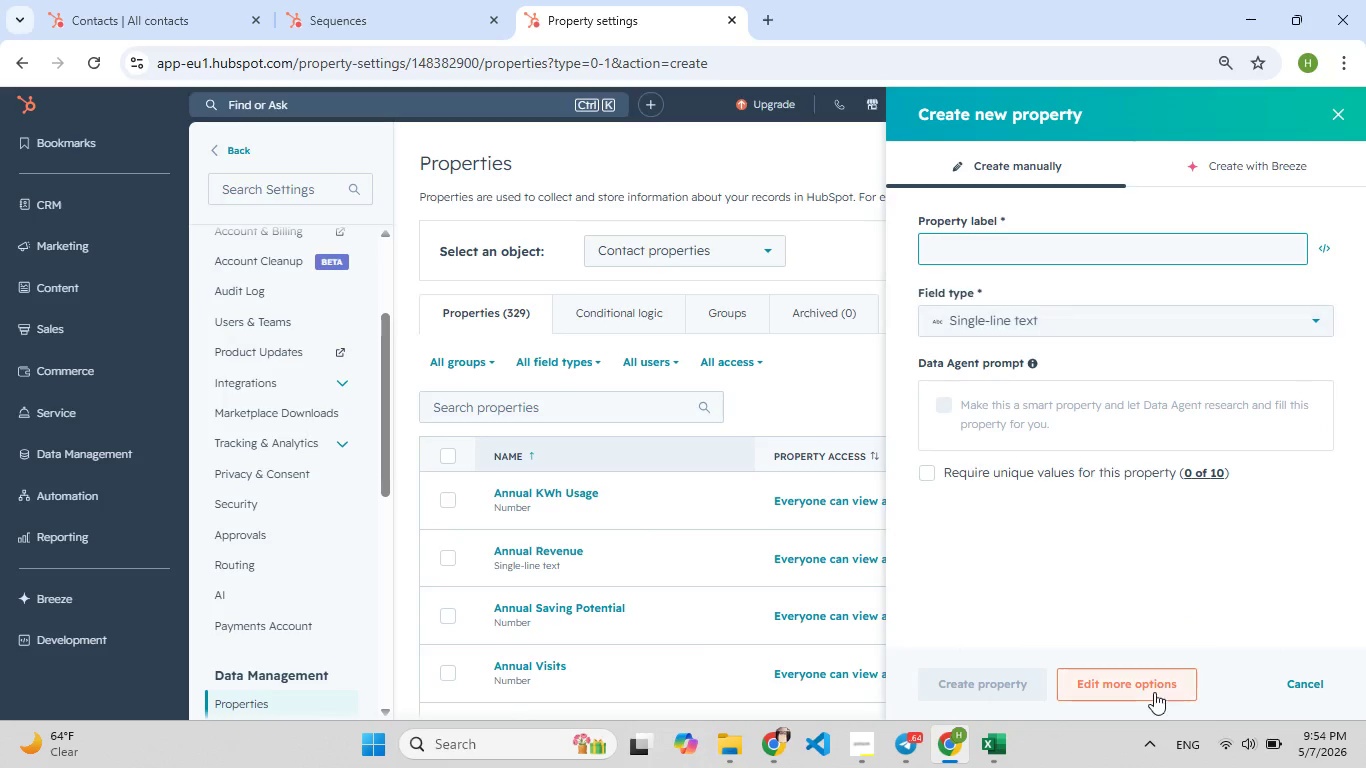 
left_click([1152, 691])
 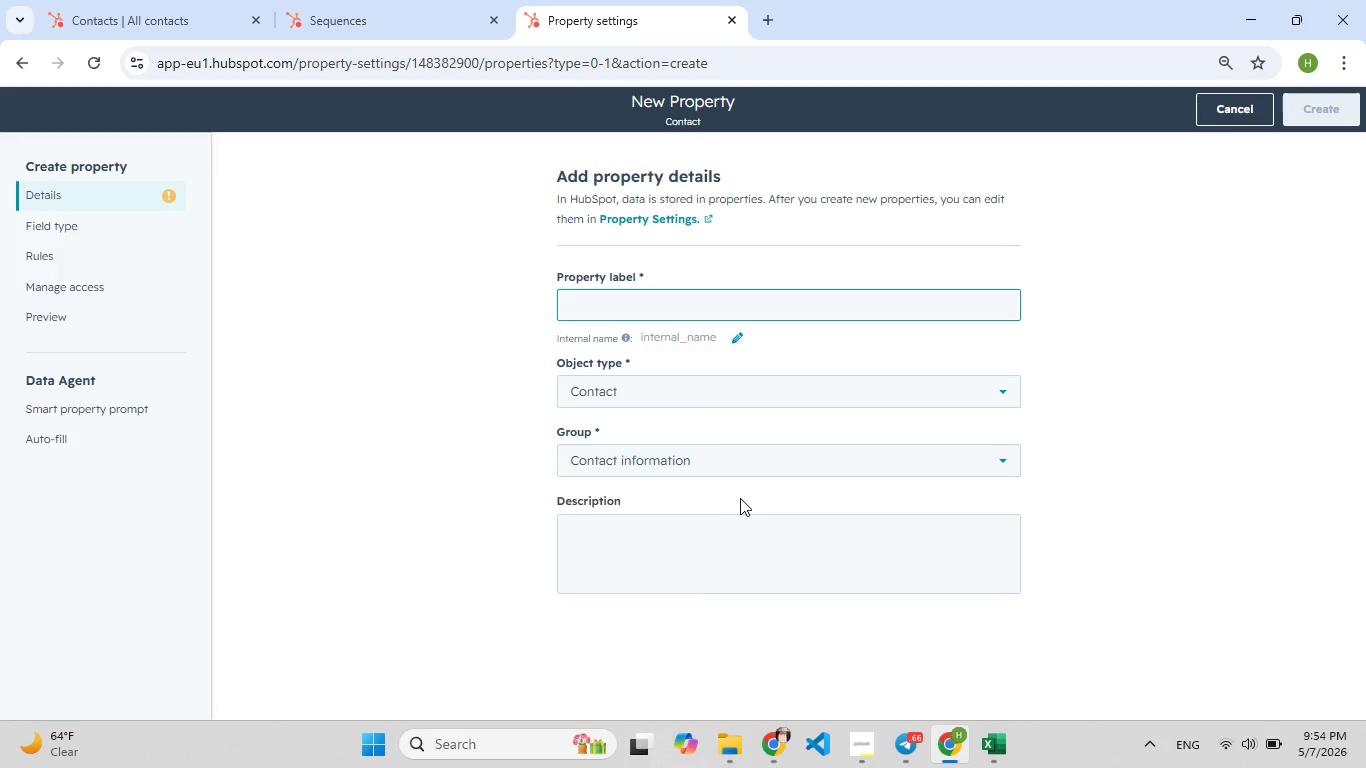 
wait(7.14)
 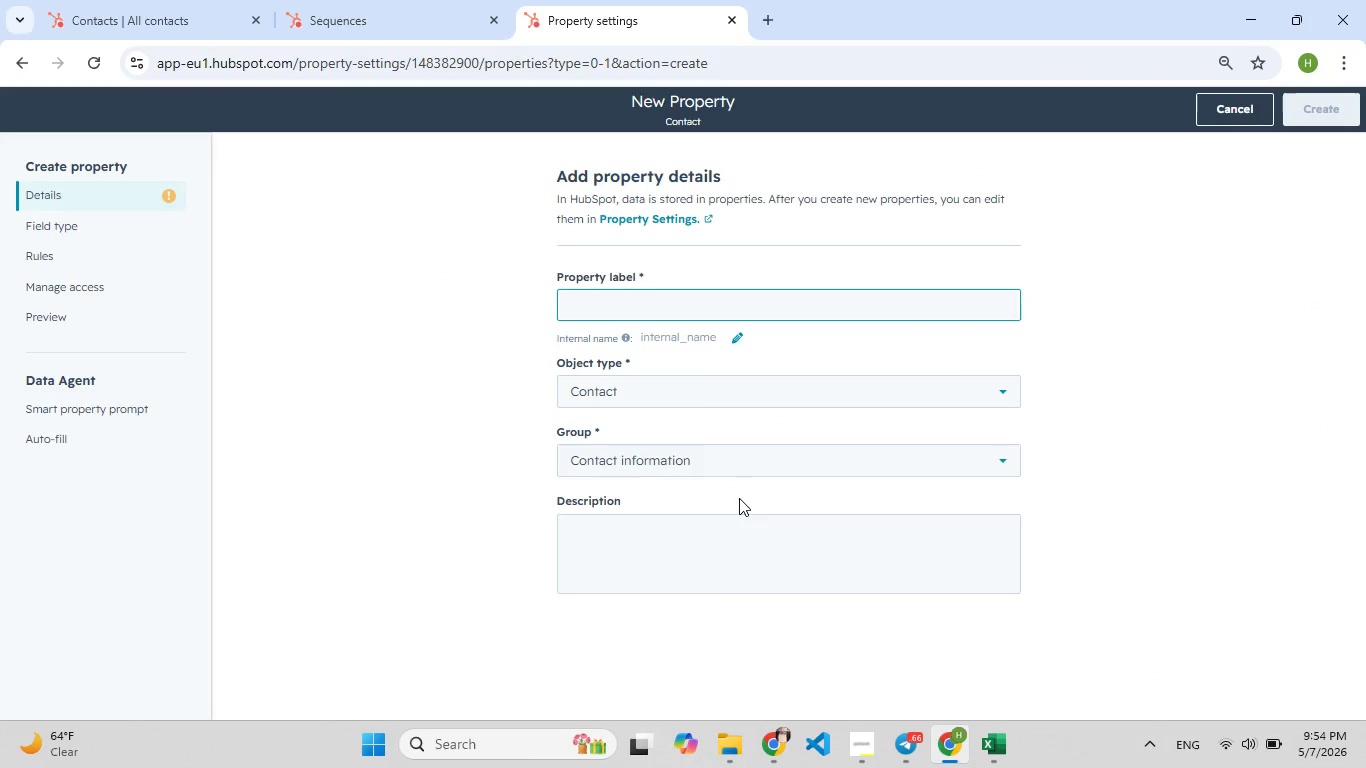 
type(Last [F8]Gift Categ[F8]ory)
 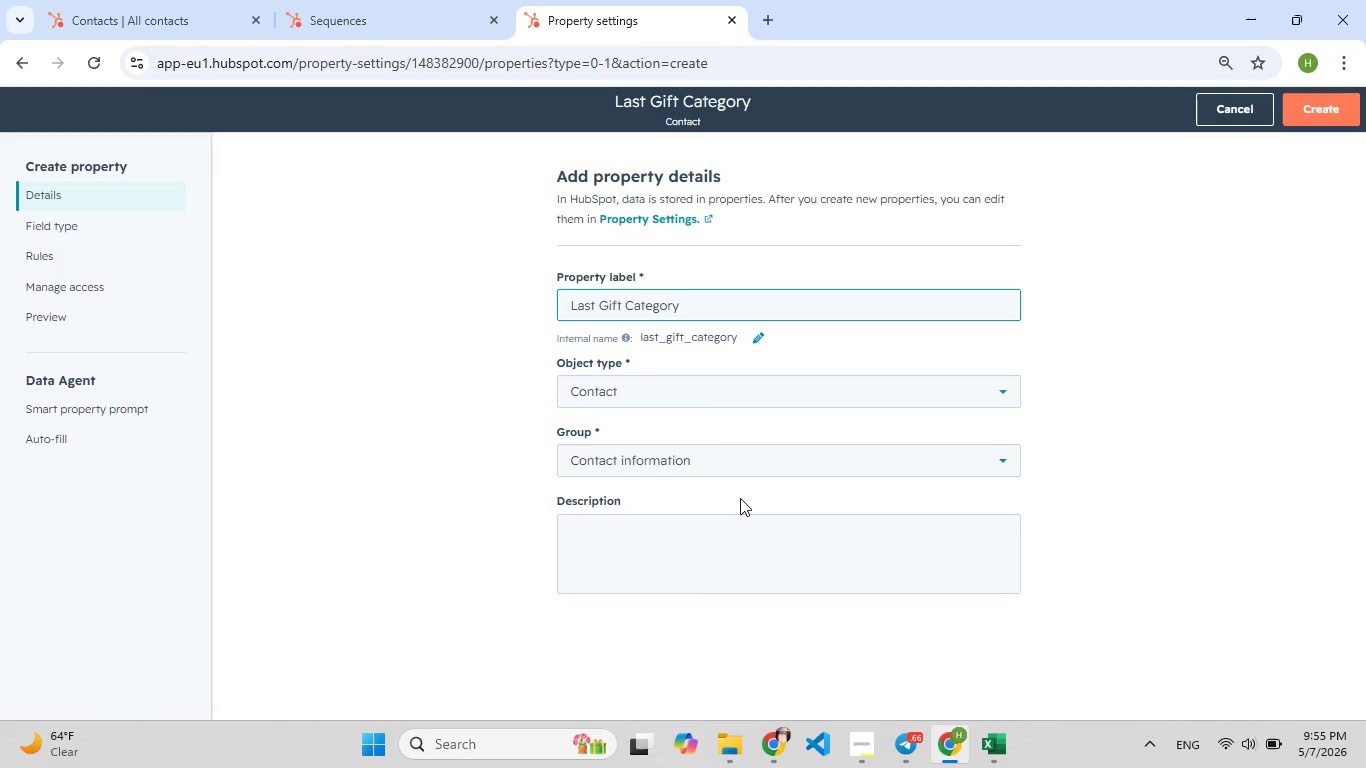 
wait(62.51)
 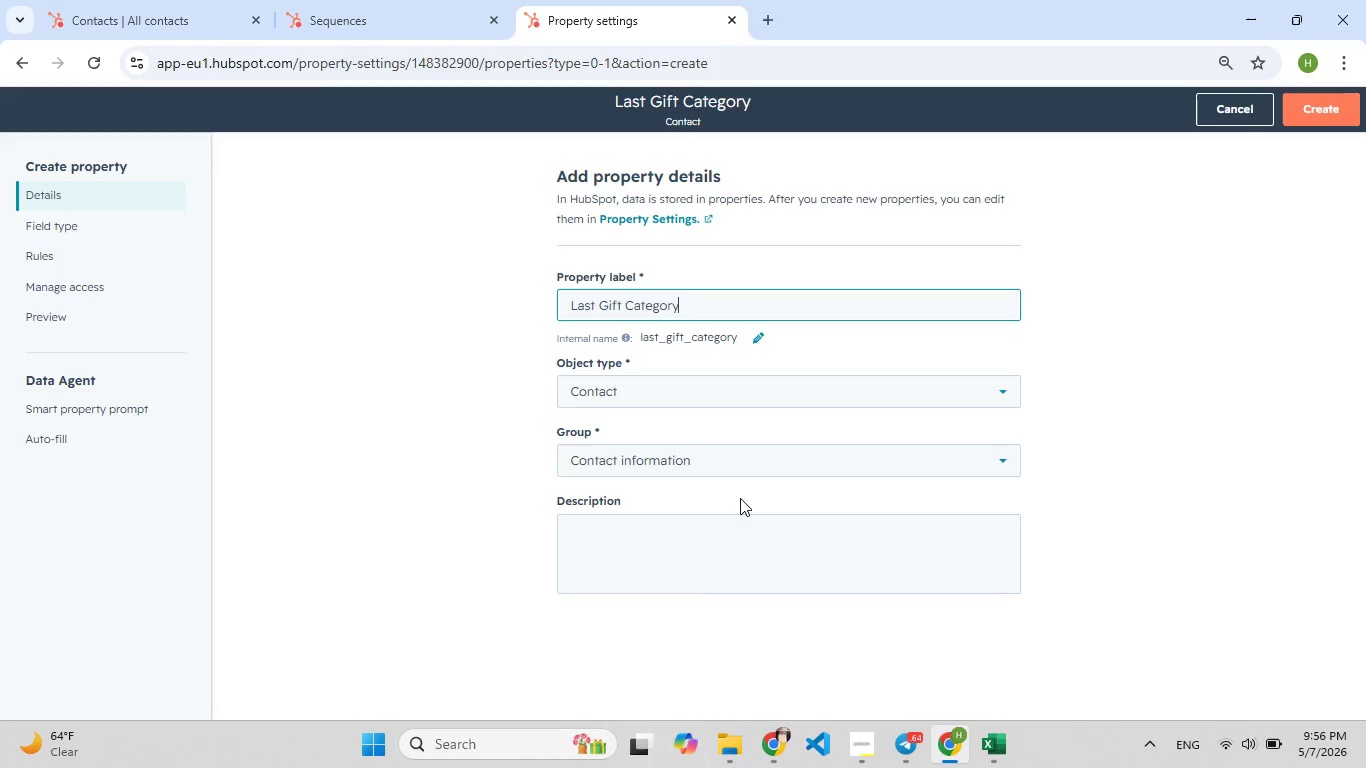 
left_click([740, 517])
 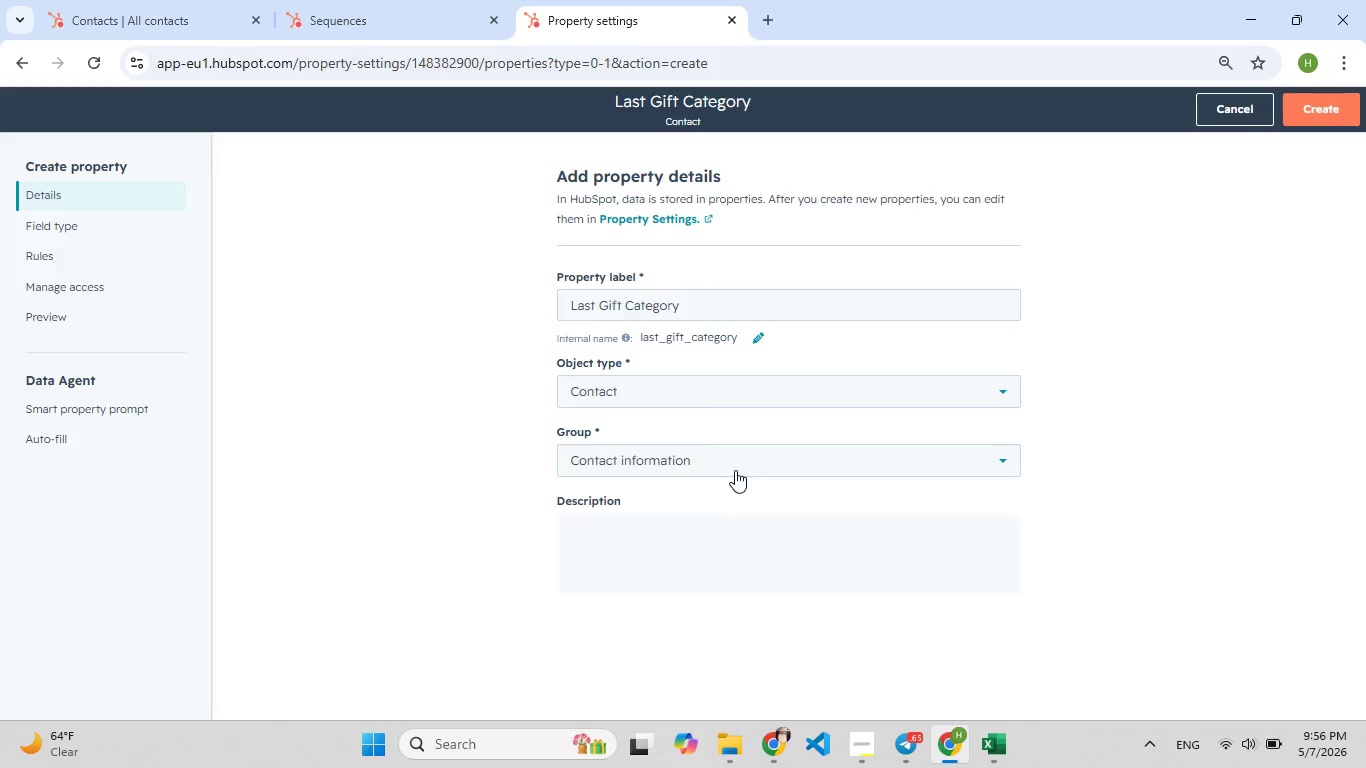 
left_click([735, 470])
 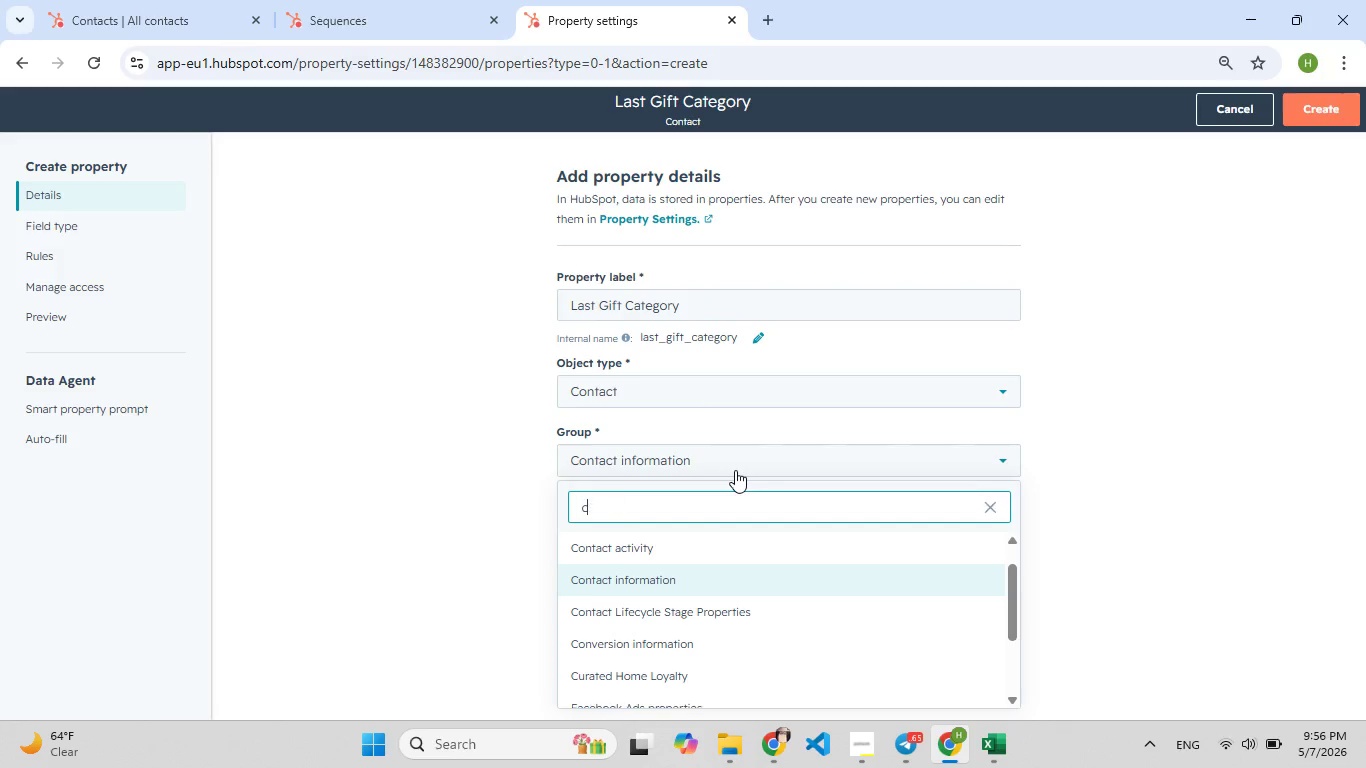 
key(C)
 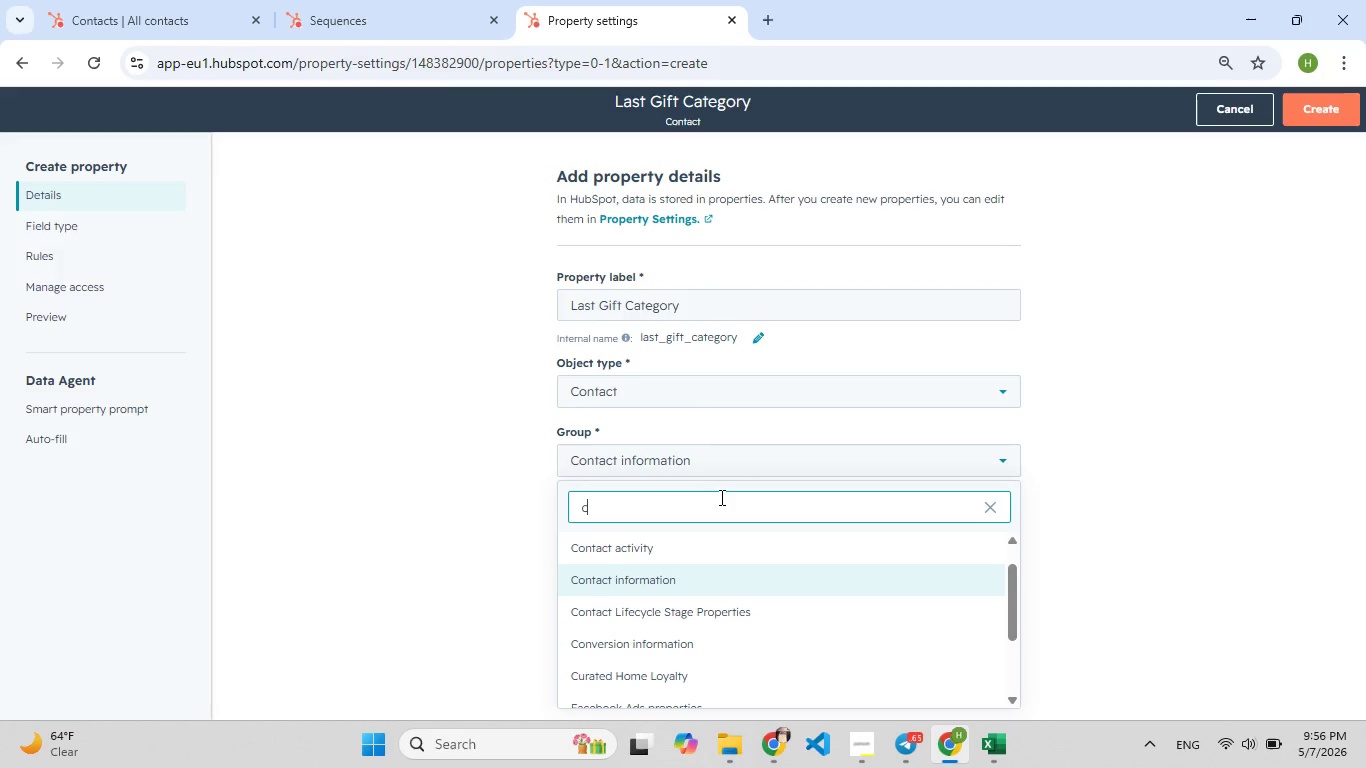 
type(ur)
 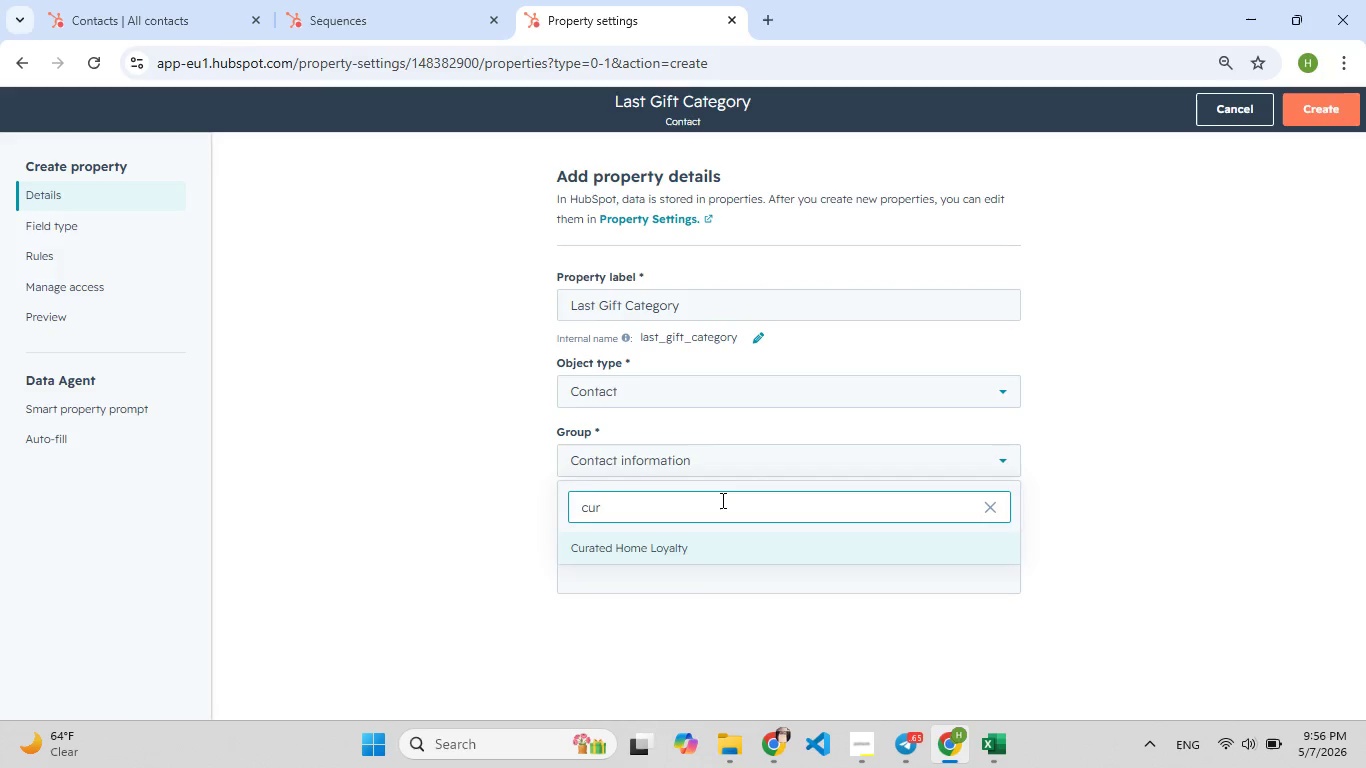 
key(Enter)
 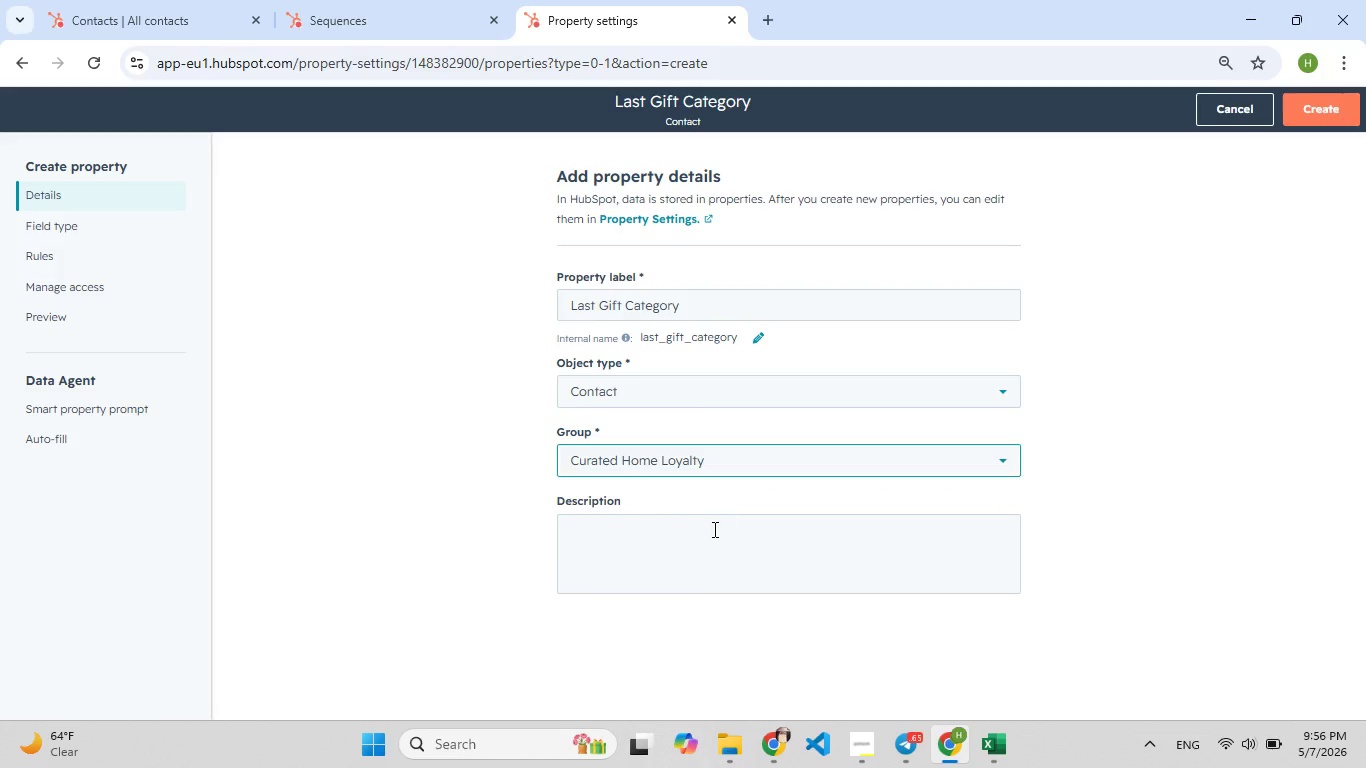 
left_click([712, 534])
 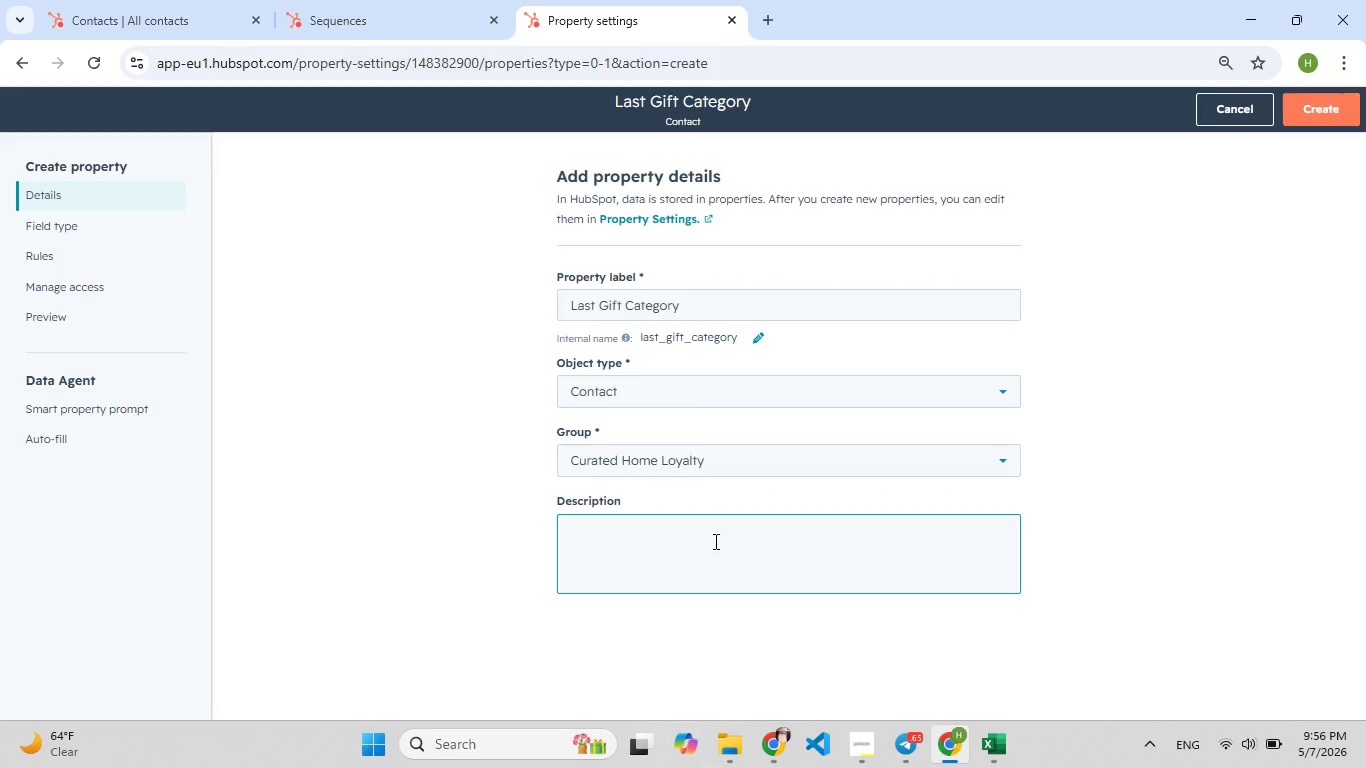 
type(T[F7]he purch[F7]ase Cate[F8]gory)
 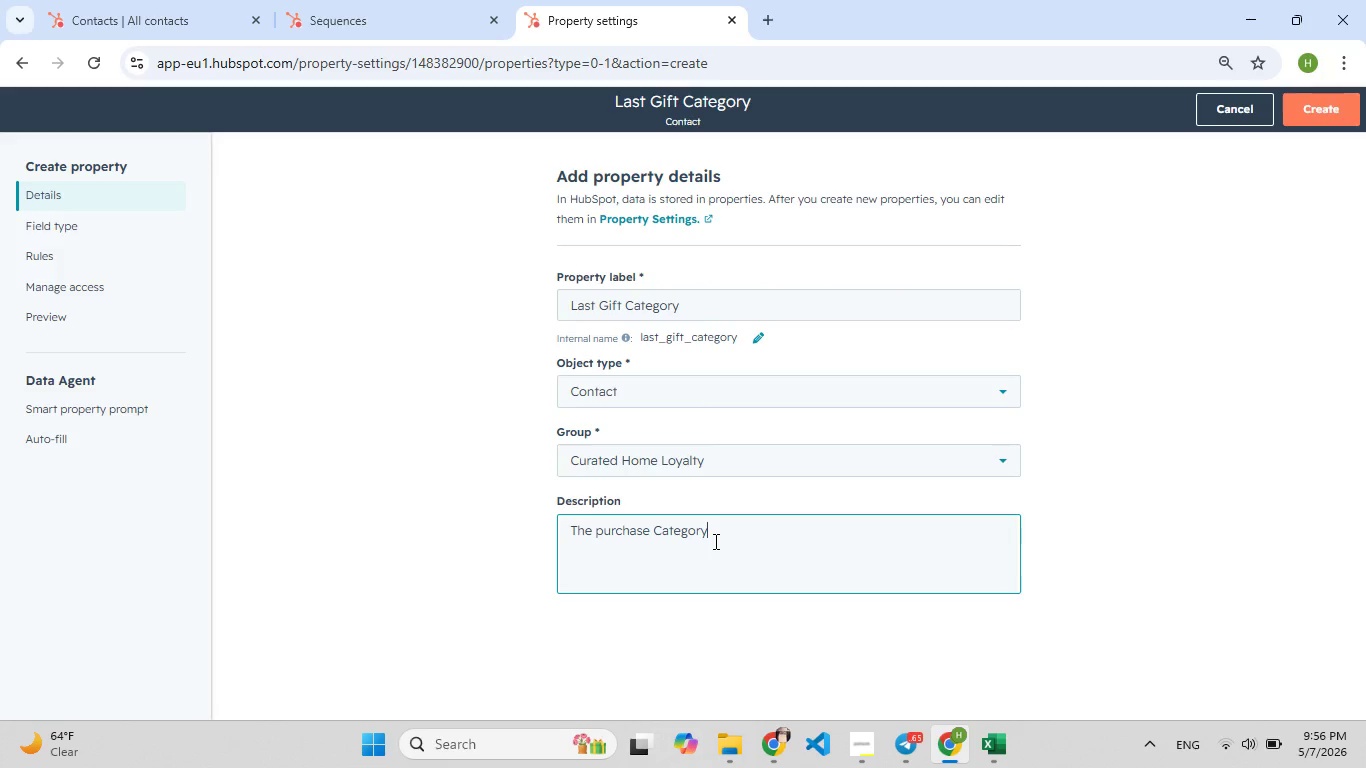 
type( from t[F7]he ci[F9])
key(Backspace)
type(ustomers most recent order. Populated by workflow)
 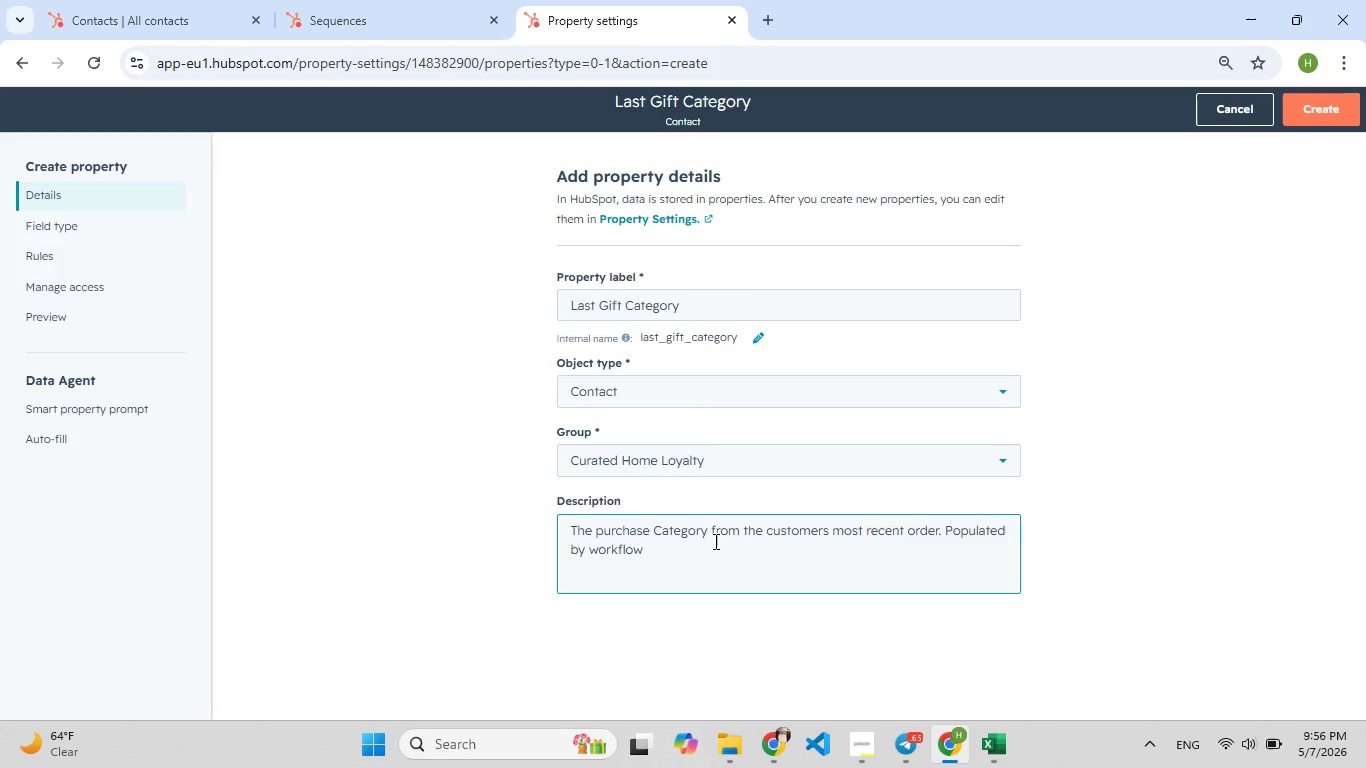 
left_click([39, 224])
 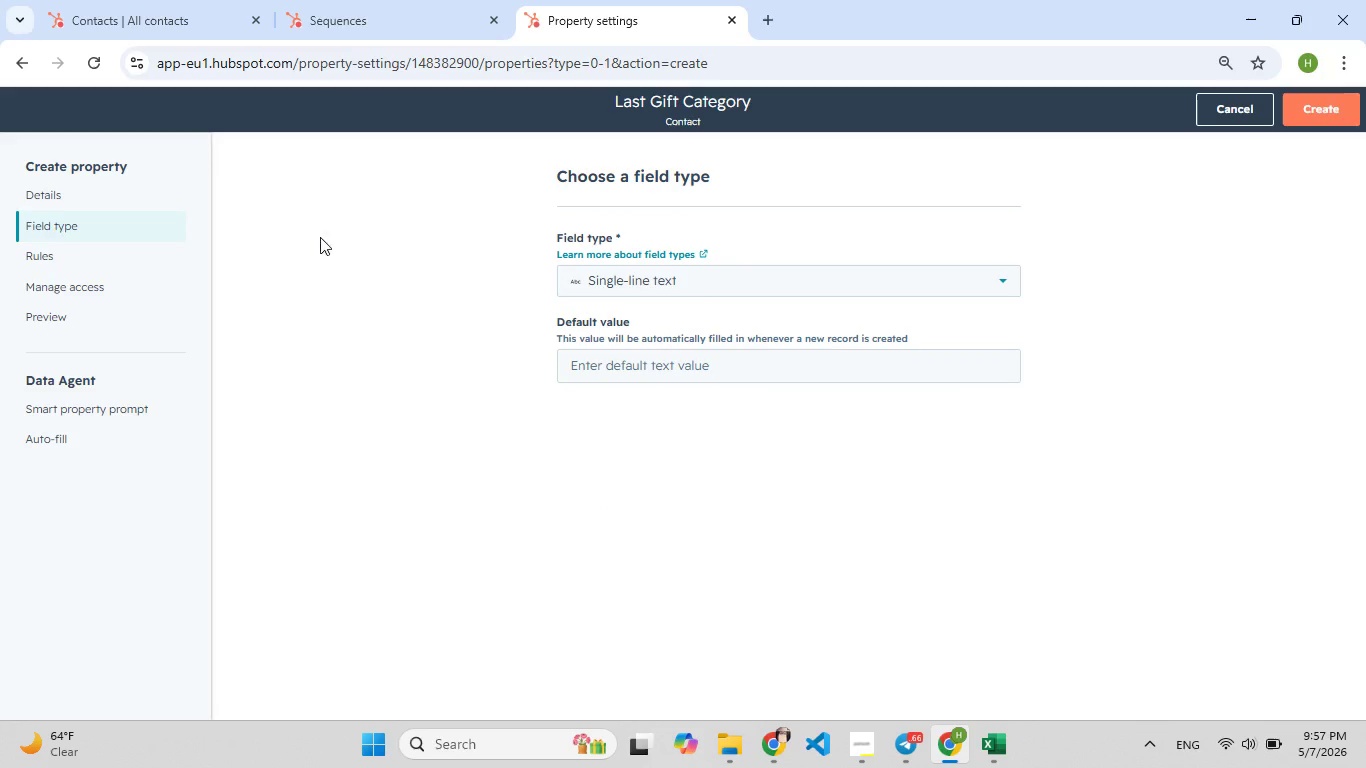 
left_click([639, 280])
 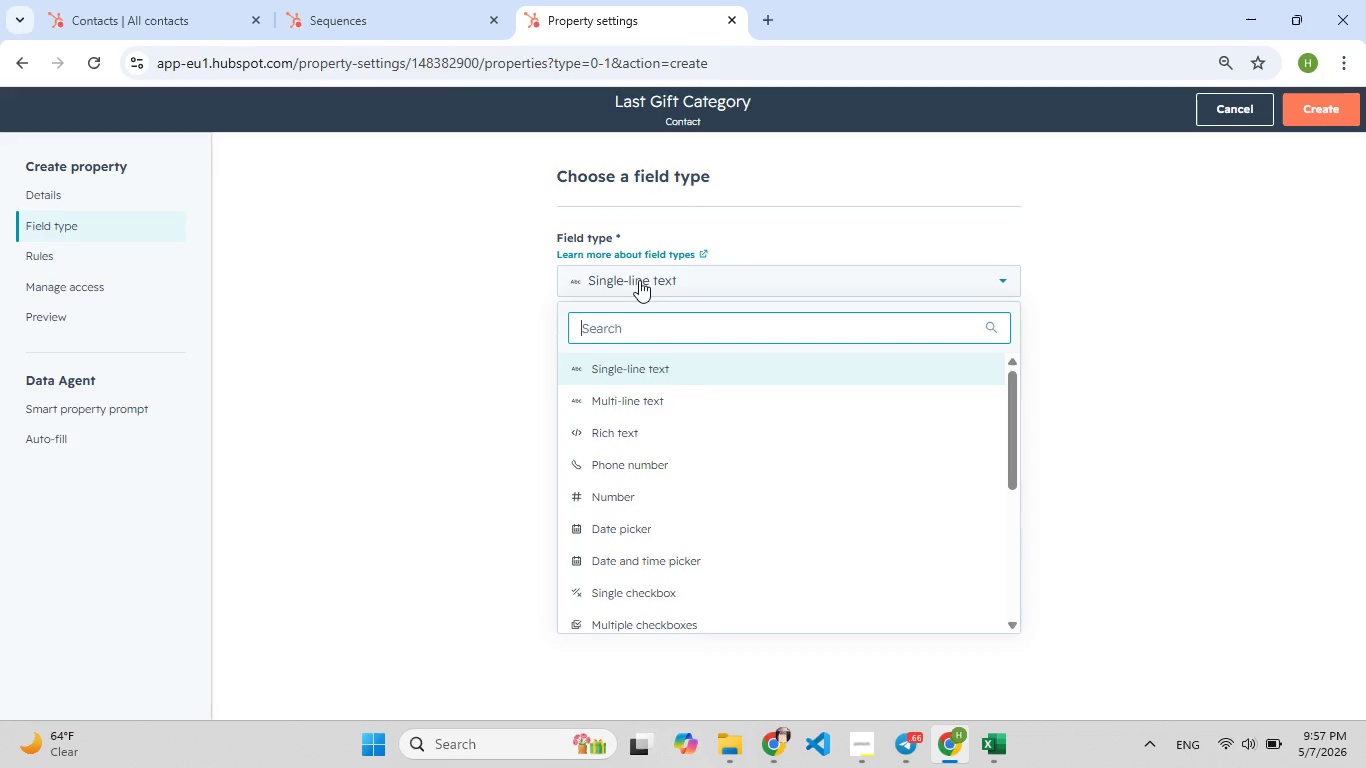 
type(dr)
 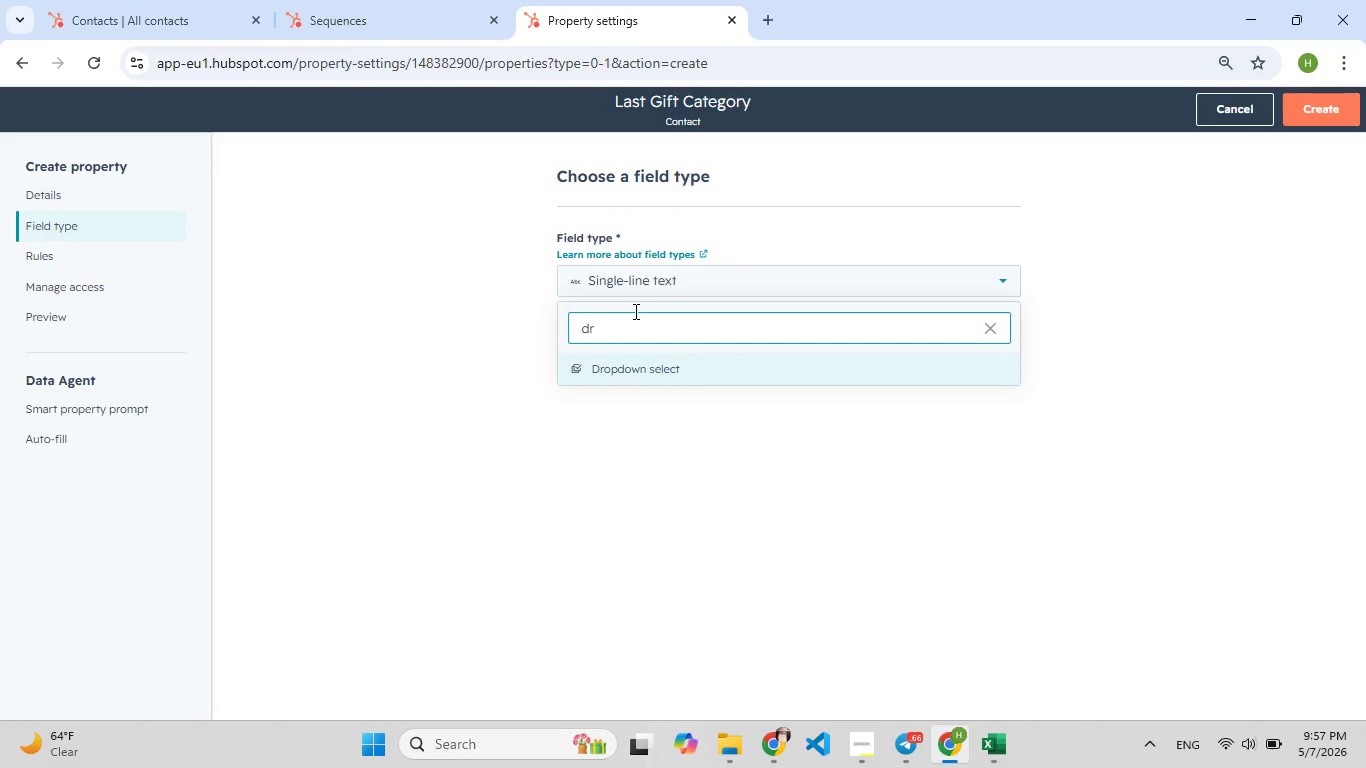 
key(Enter)
 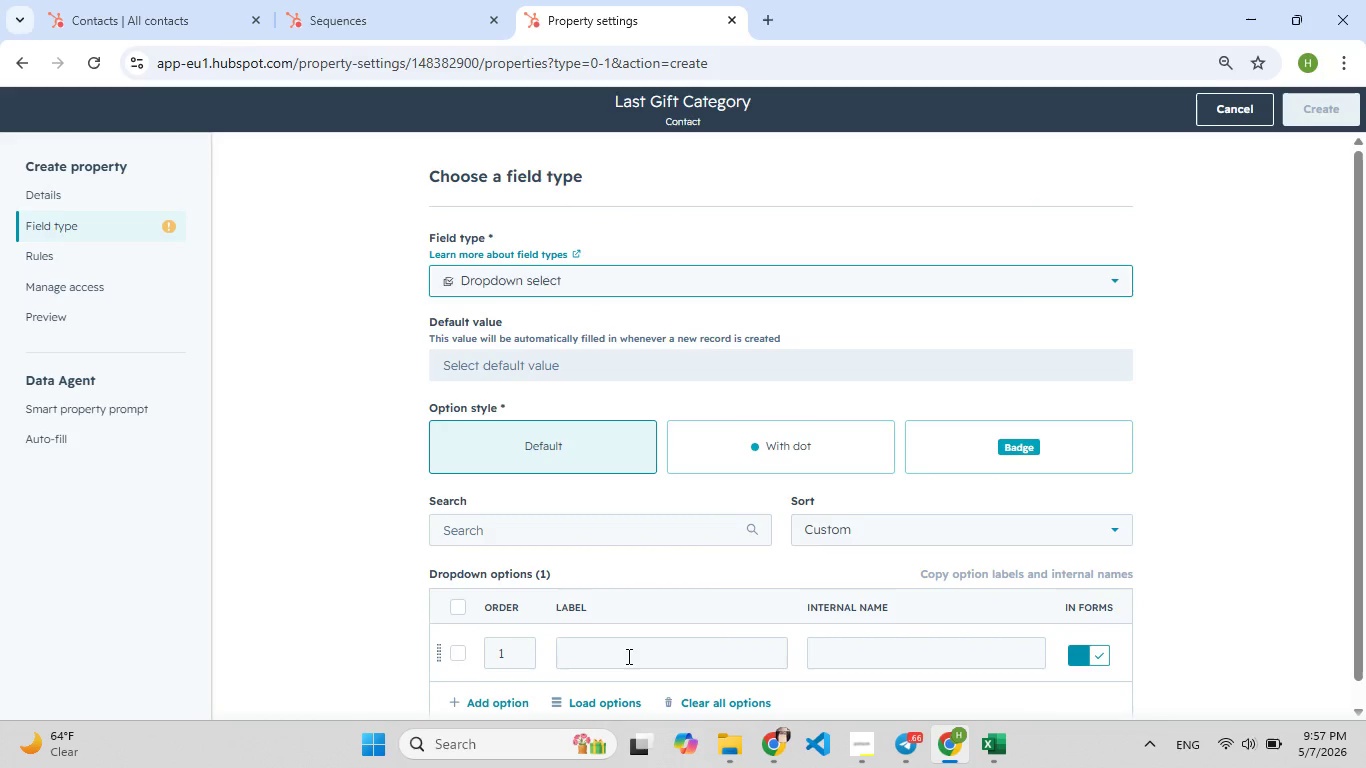 
left_click([627, 647])
 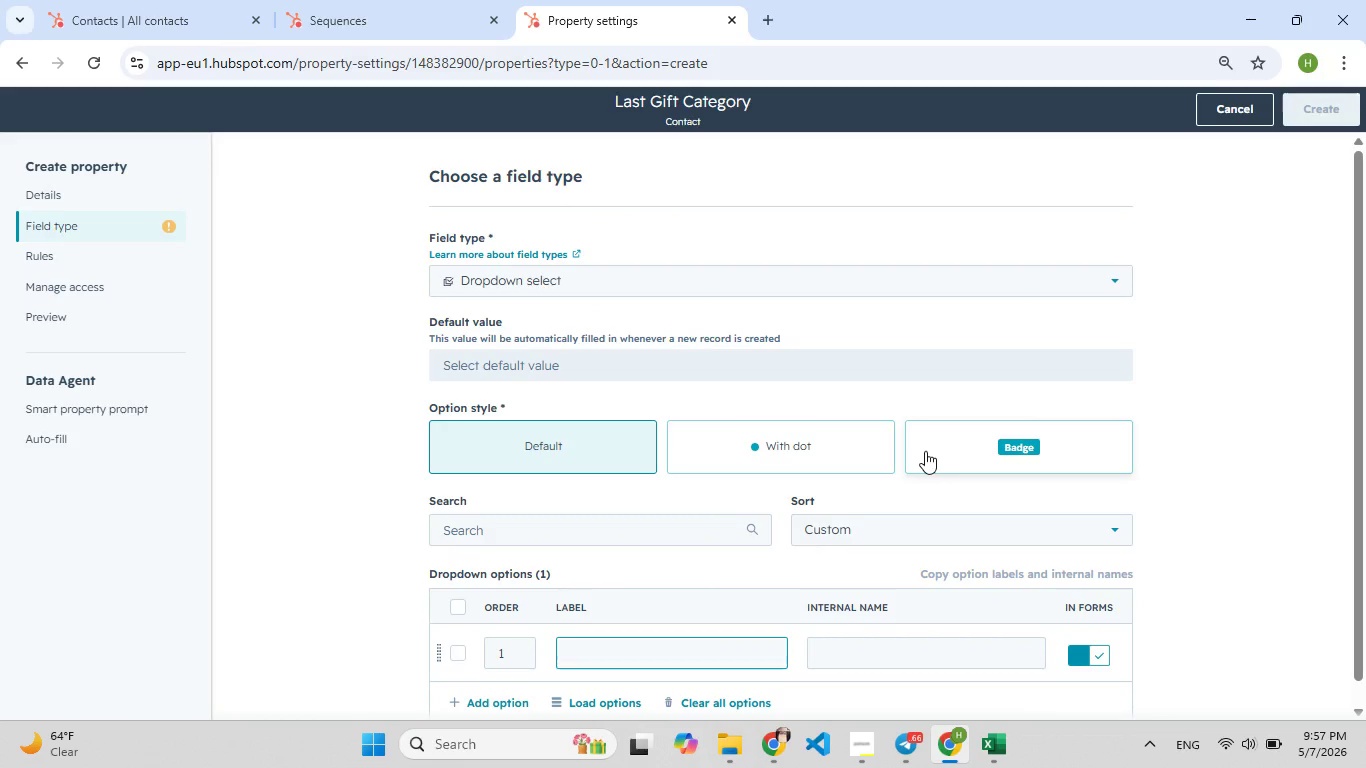 
type(H[F7]and-blowG[F8]lass)
 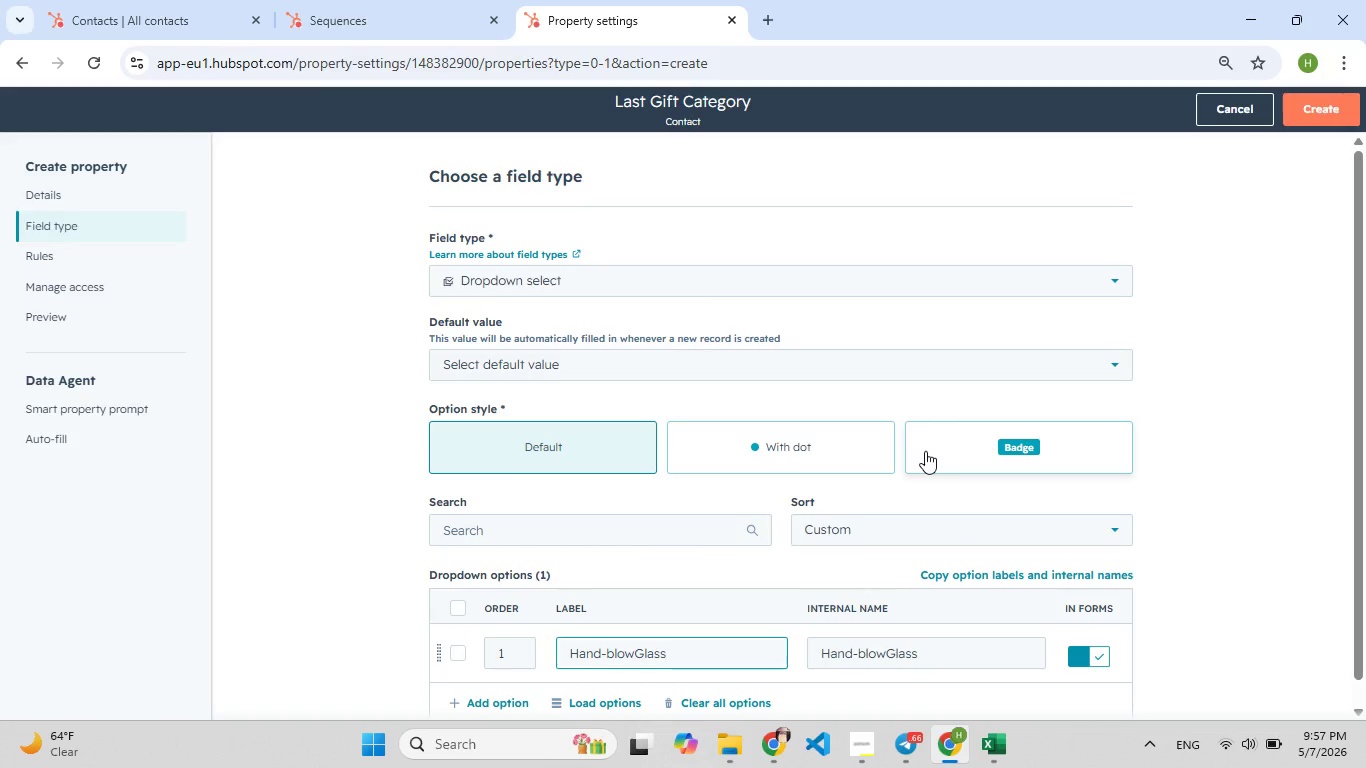 
left_click([633, 659])
 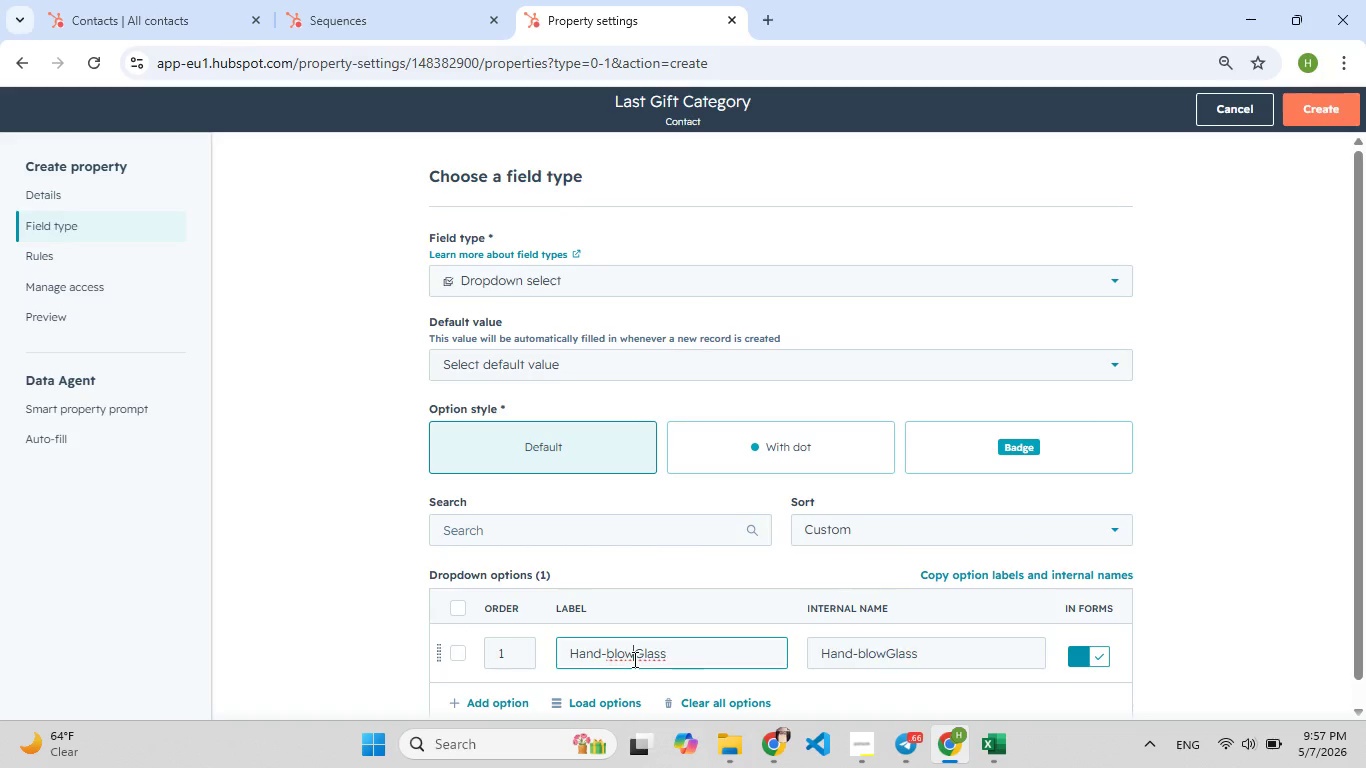 
key(Space)
 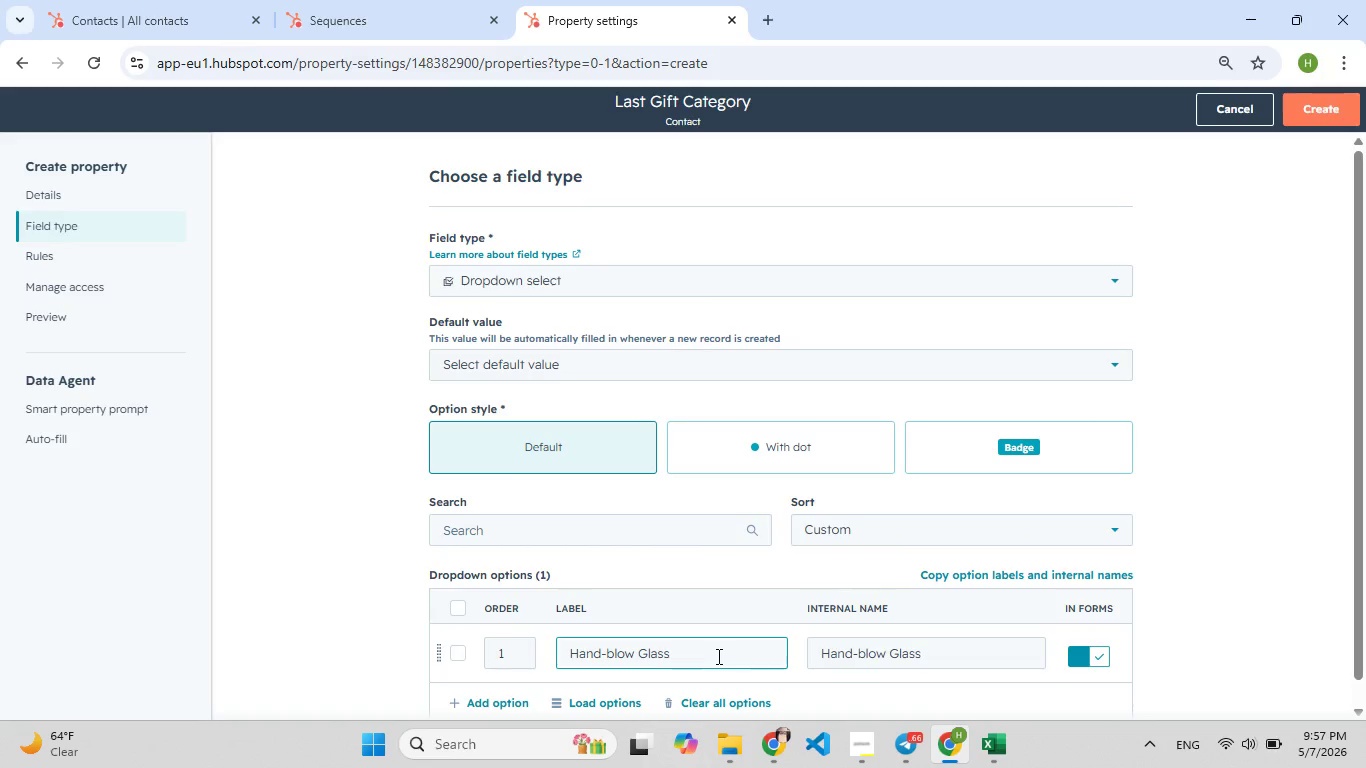 
left_click([717, 656])
 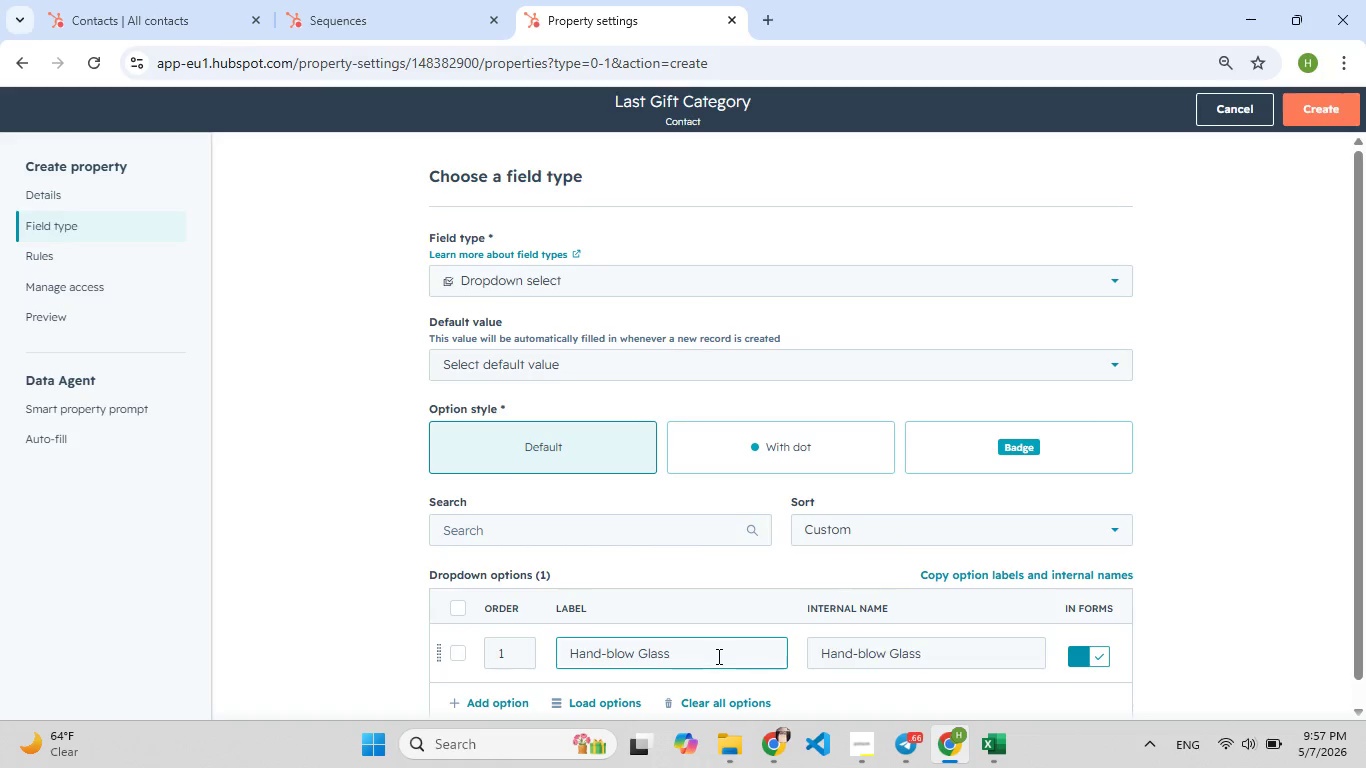 
key(Enter)
 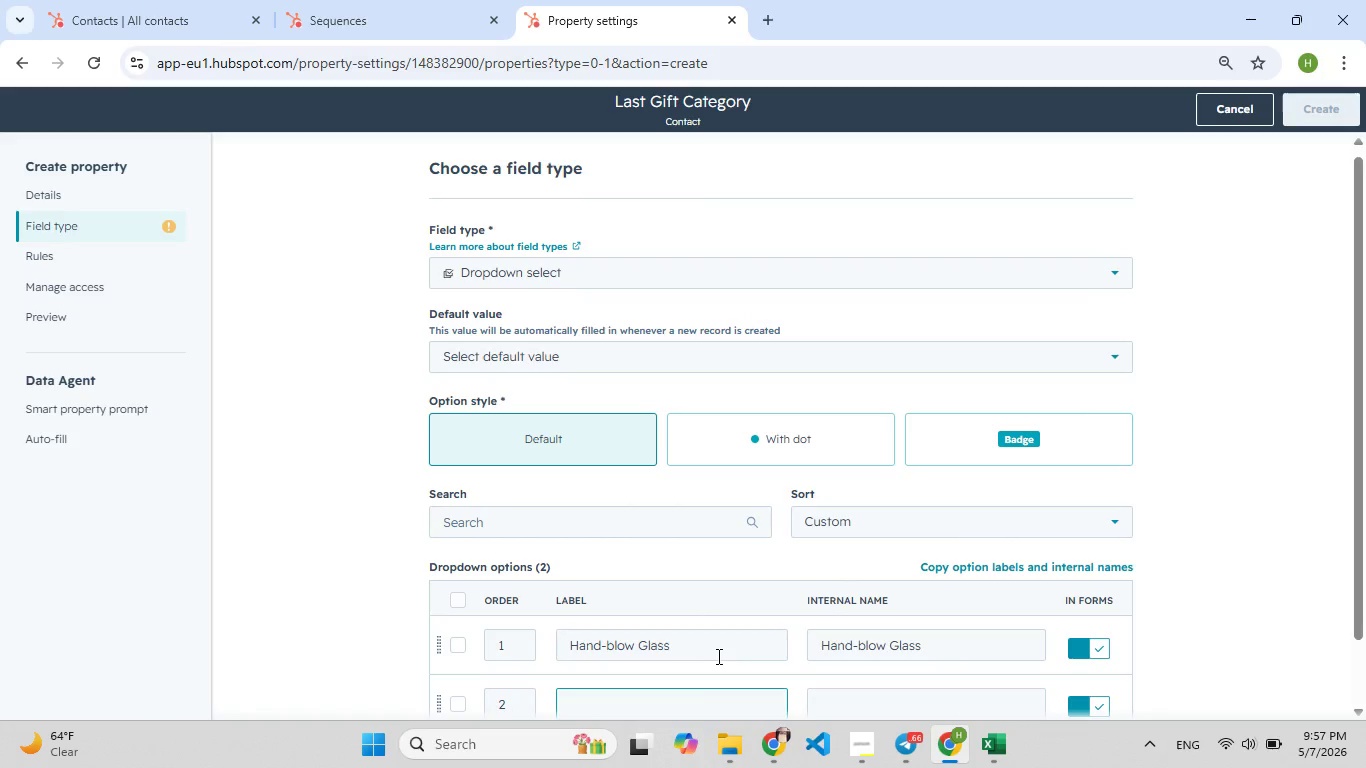 
type(Scented Candel)
 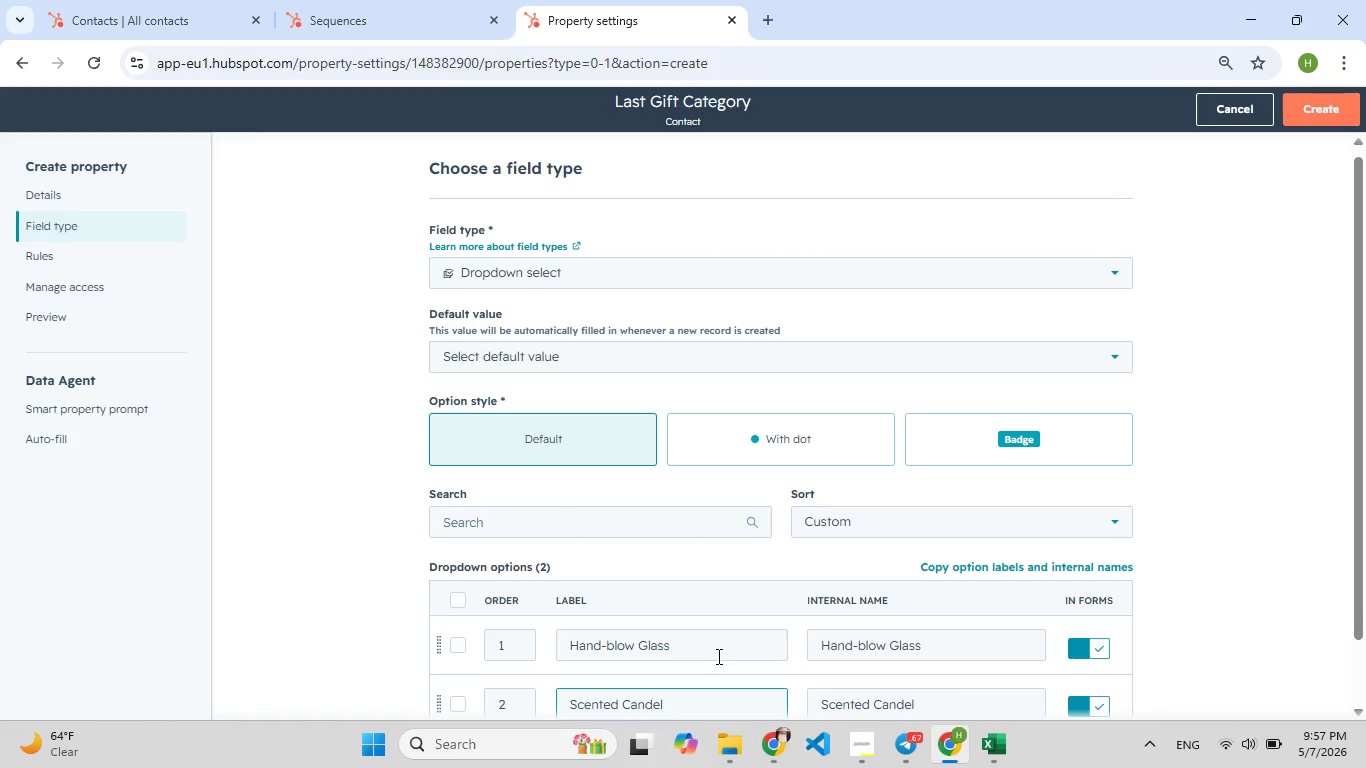 
key(Enter)
 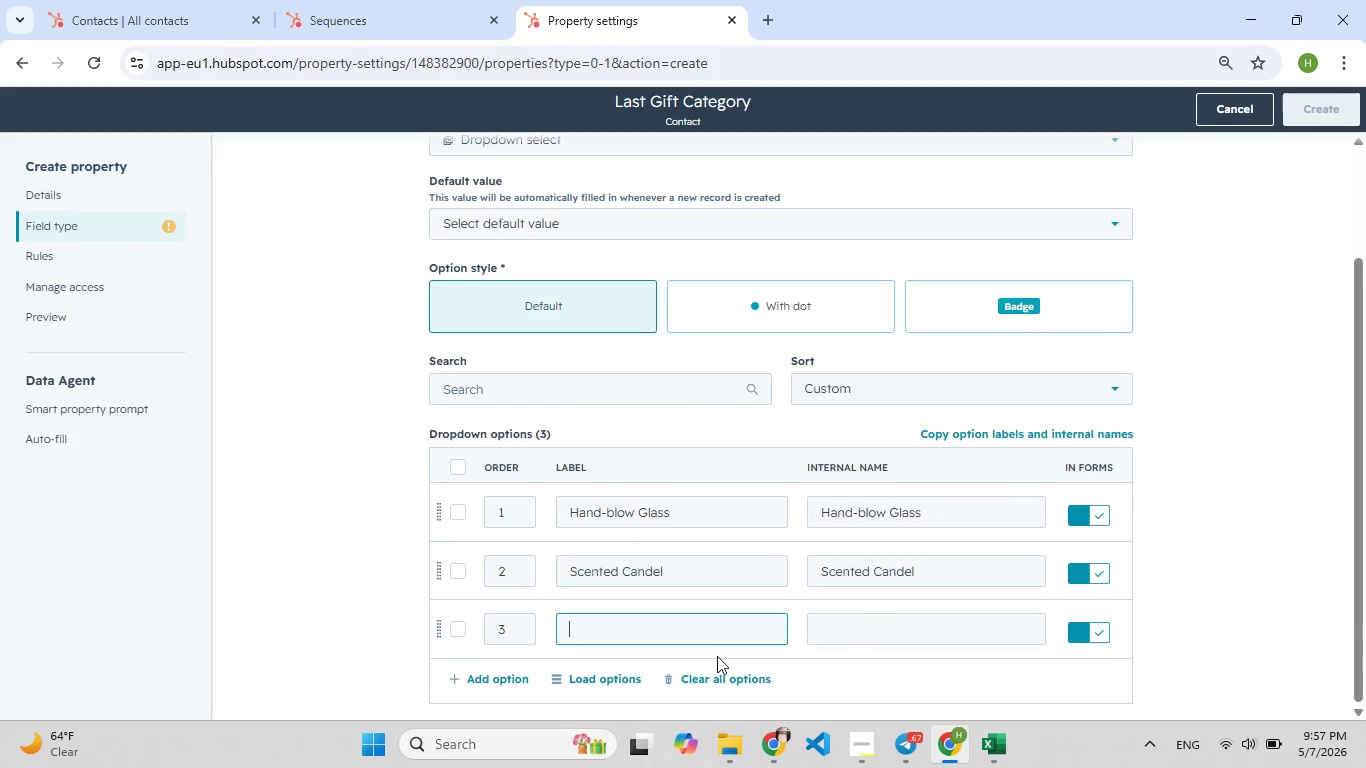 
wait(5.02)
 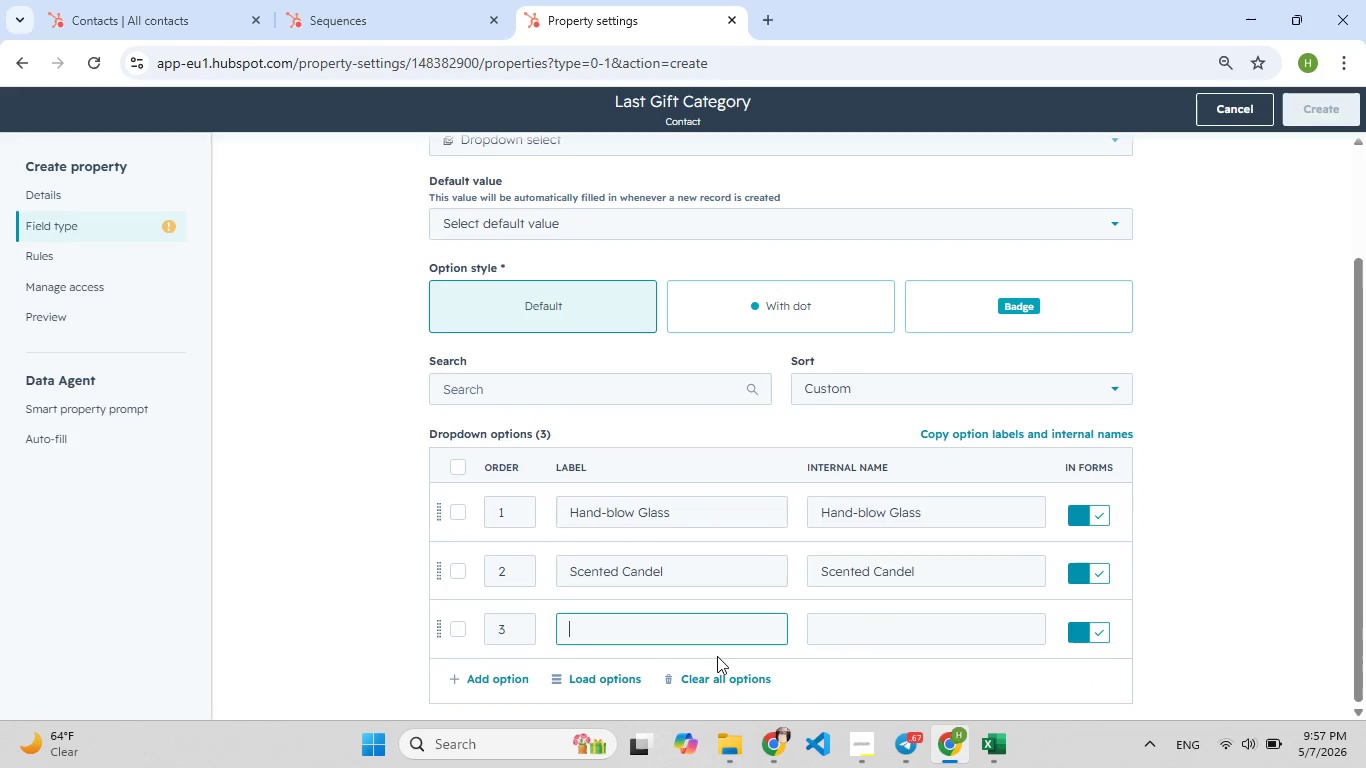 
type(Textile Art)
 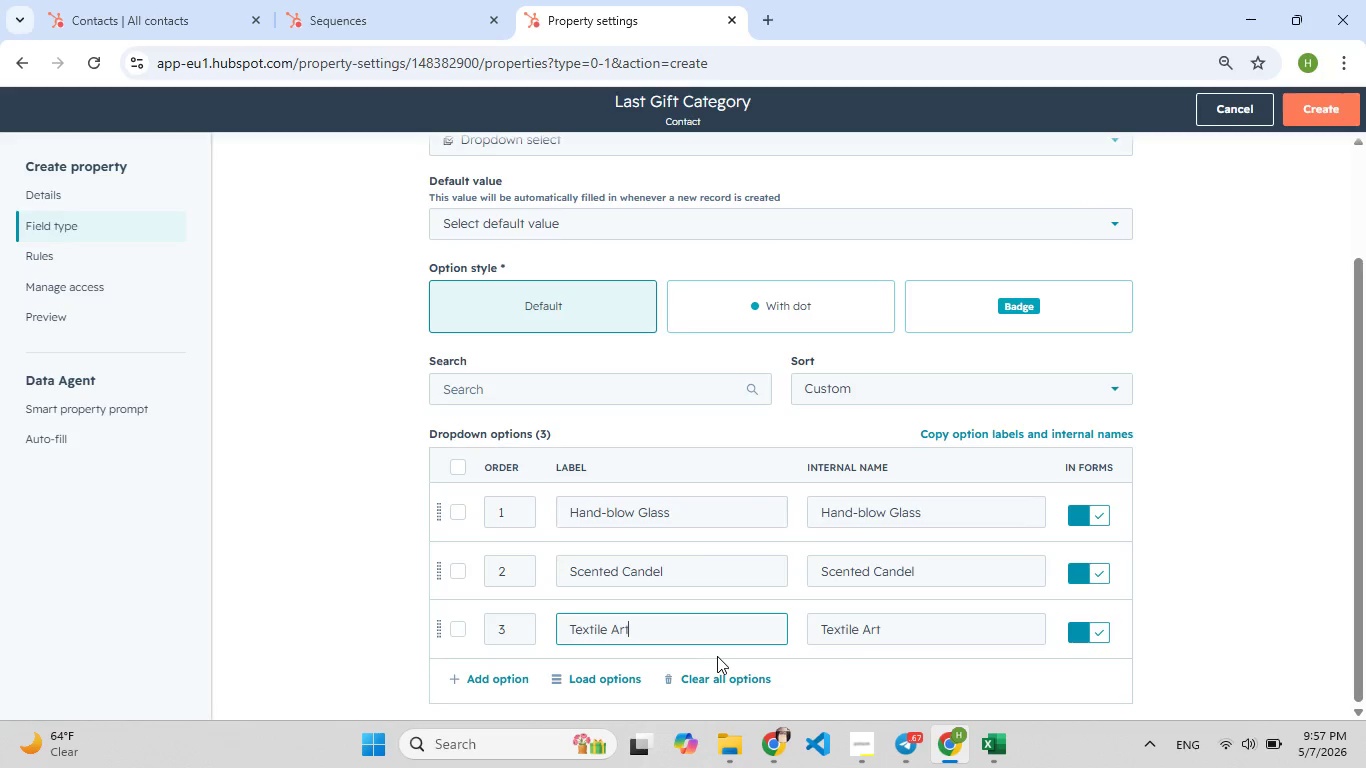 
key(Enter)
 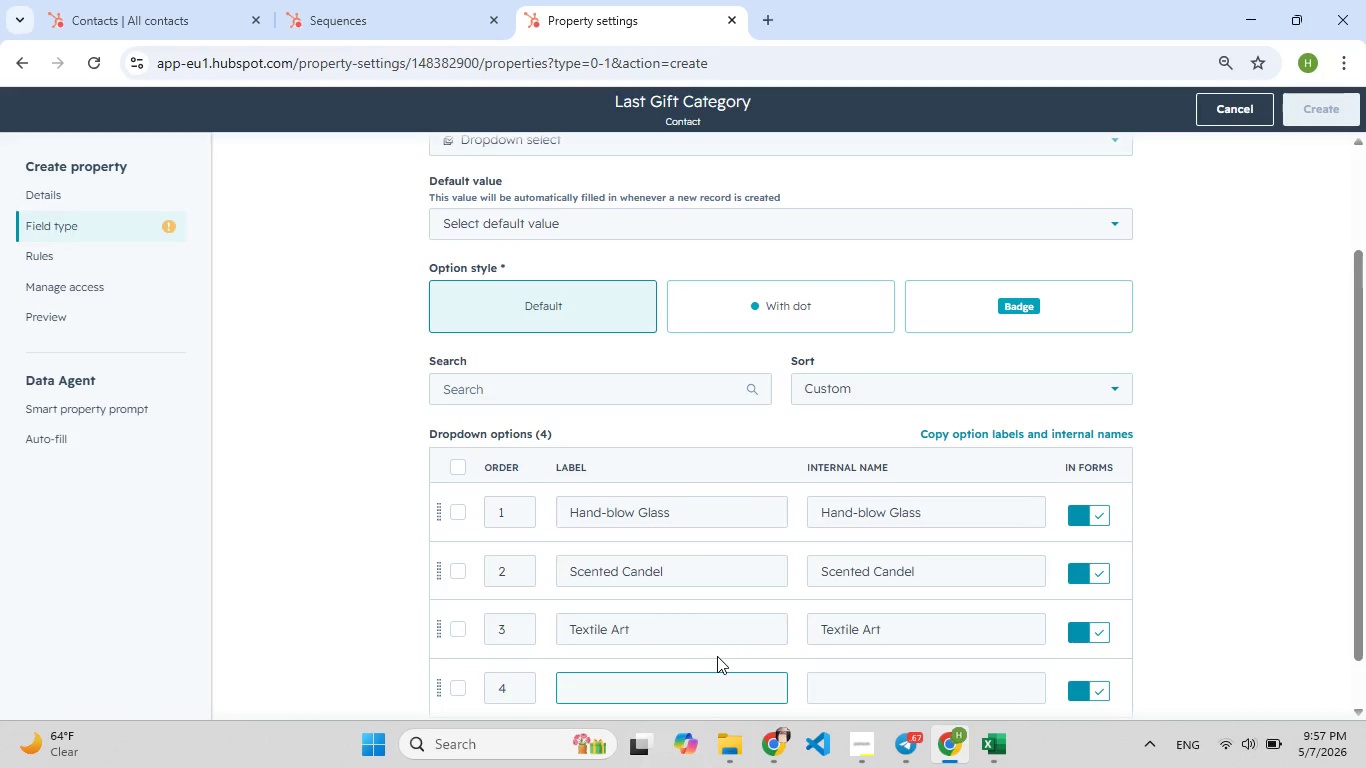 
type(Ceramics)
 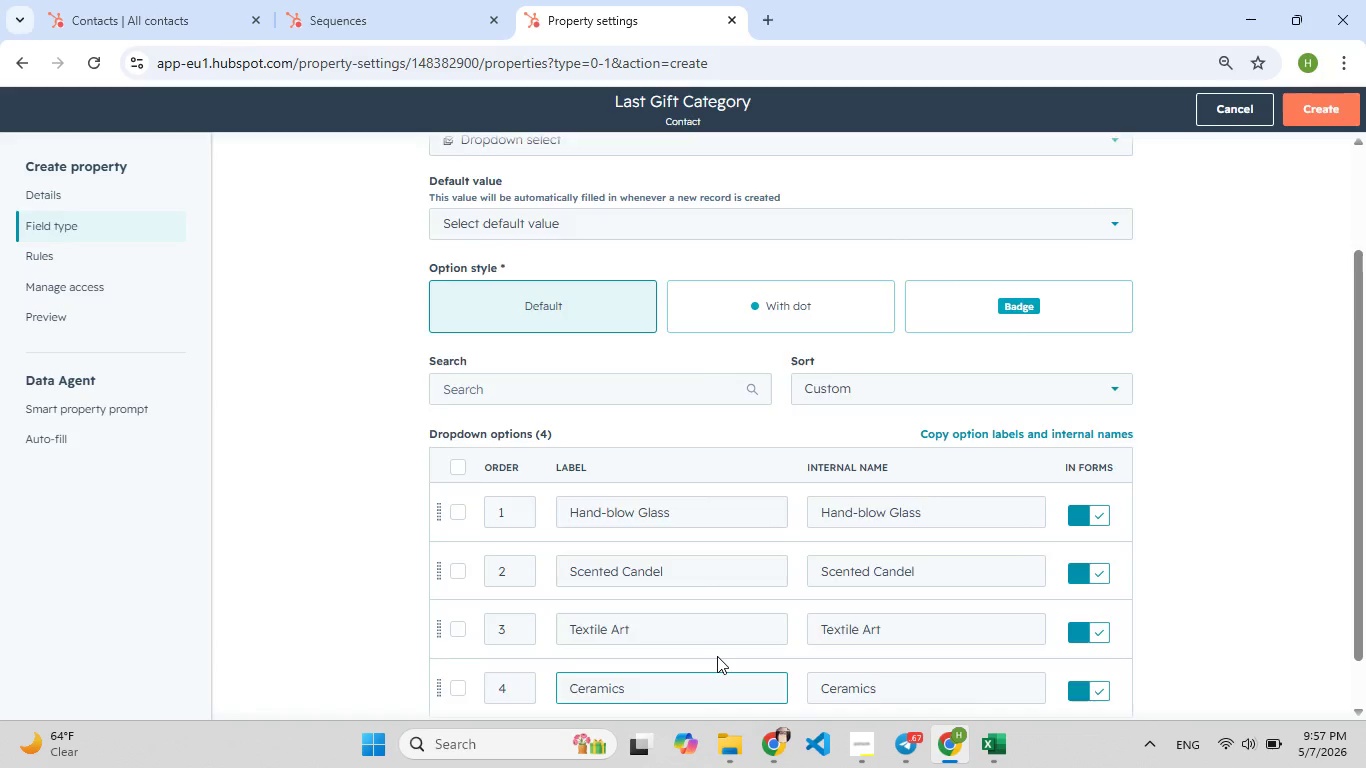 
key(Enter)
 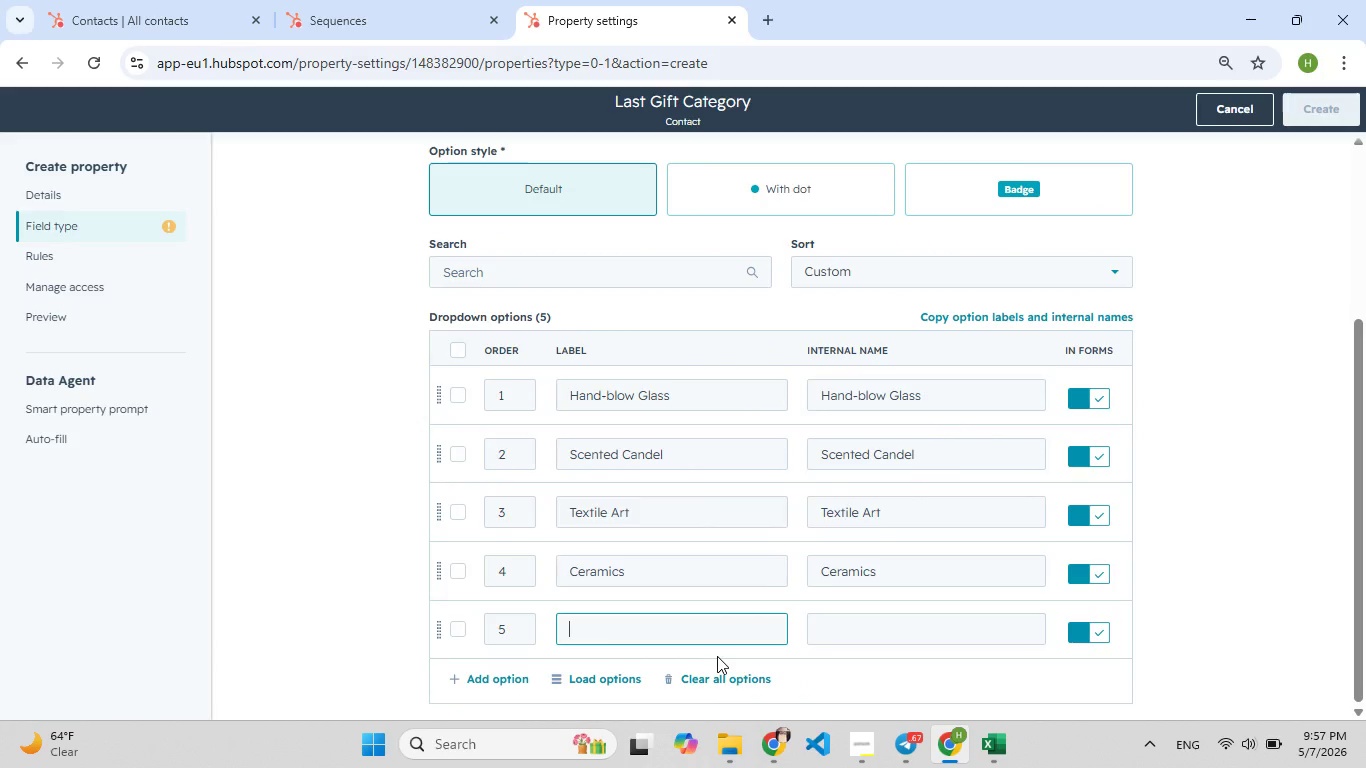 
type(Stationery)
 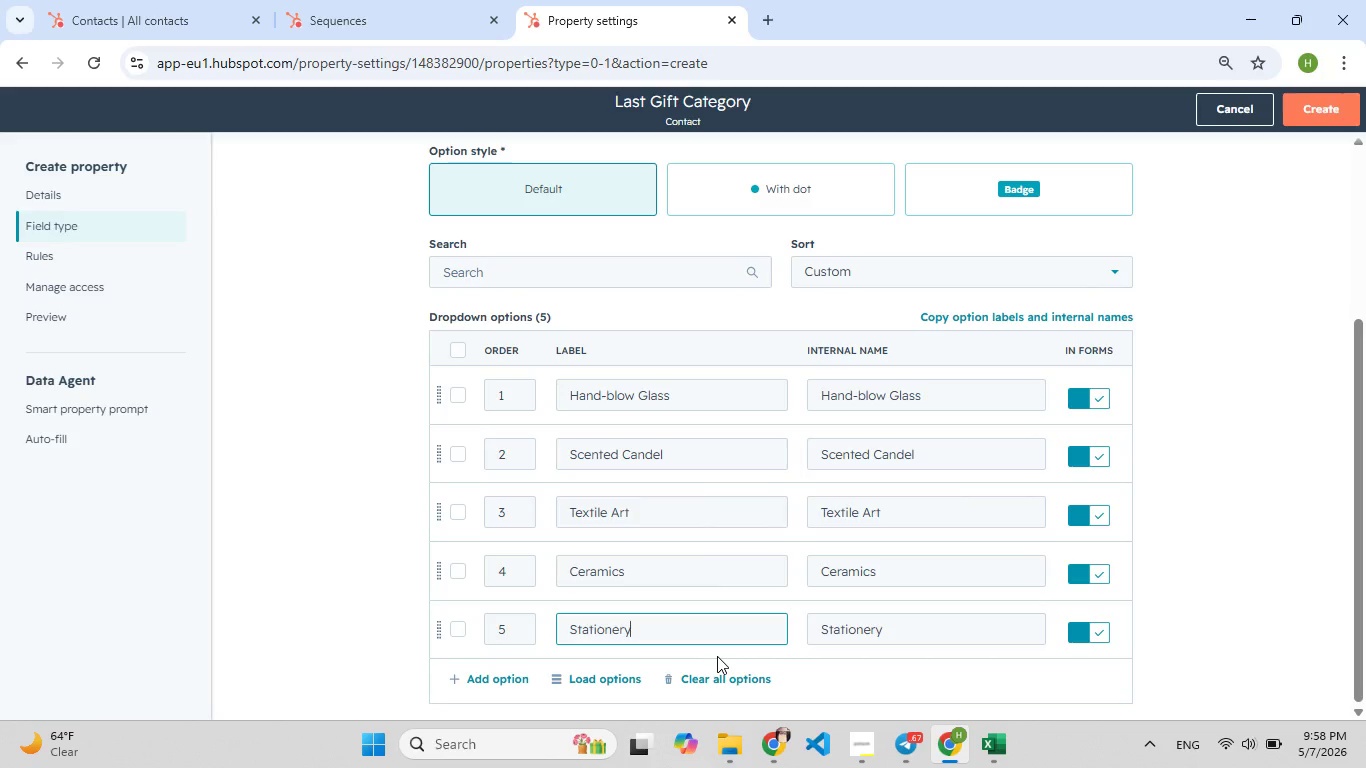 
key(Enter)
 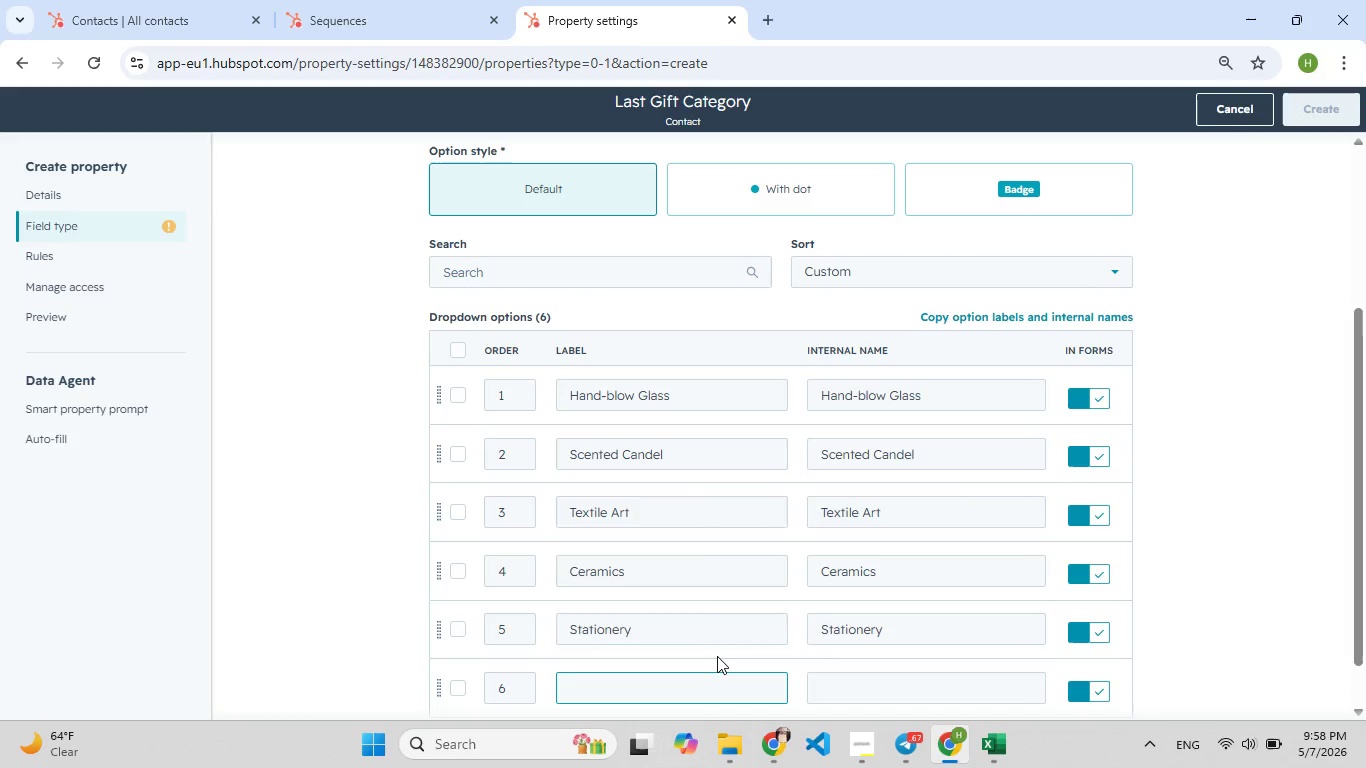 
type(Accent Furniture)
 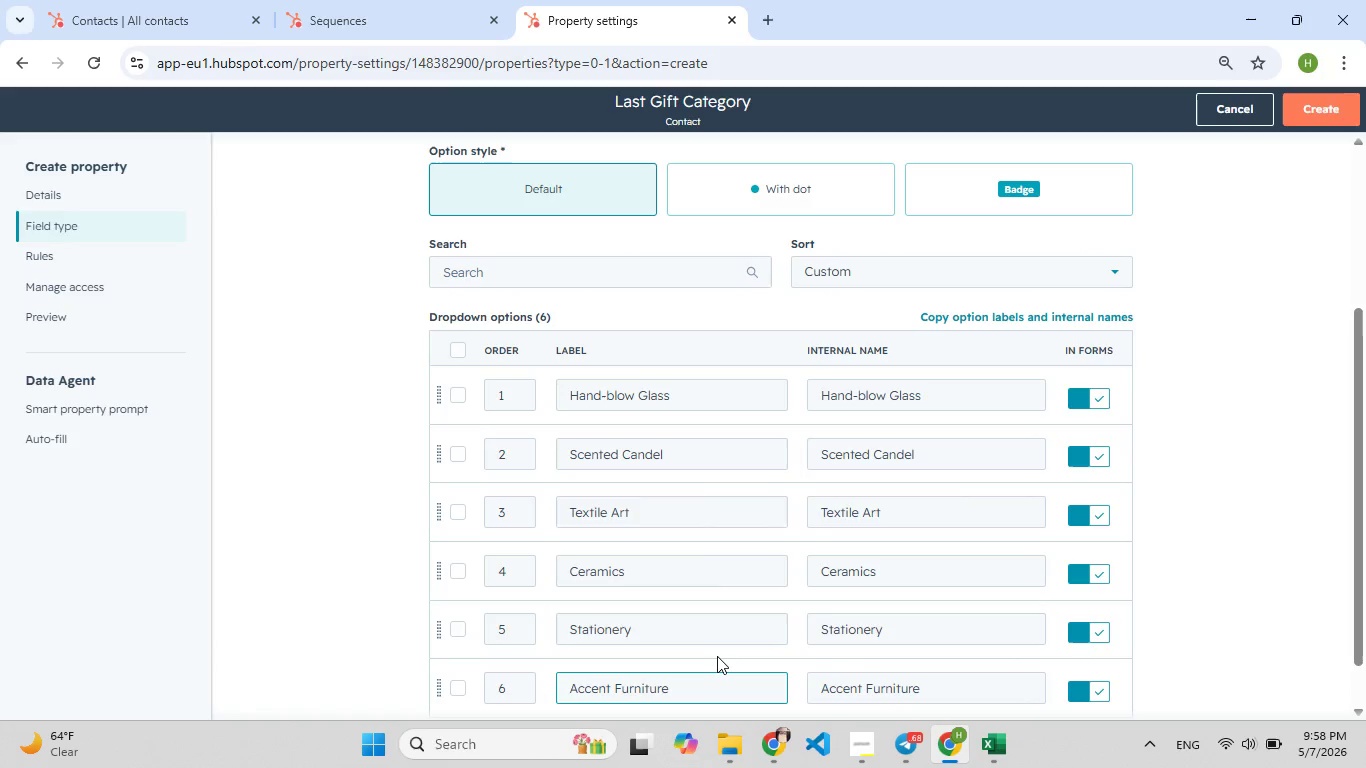 
key(Enter)
 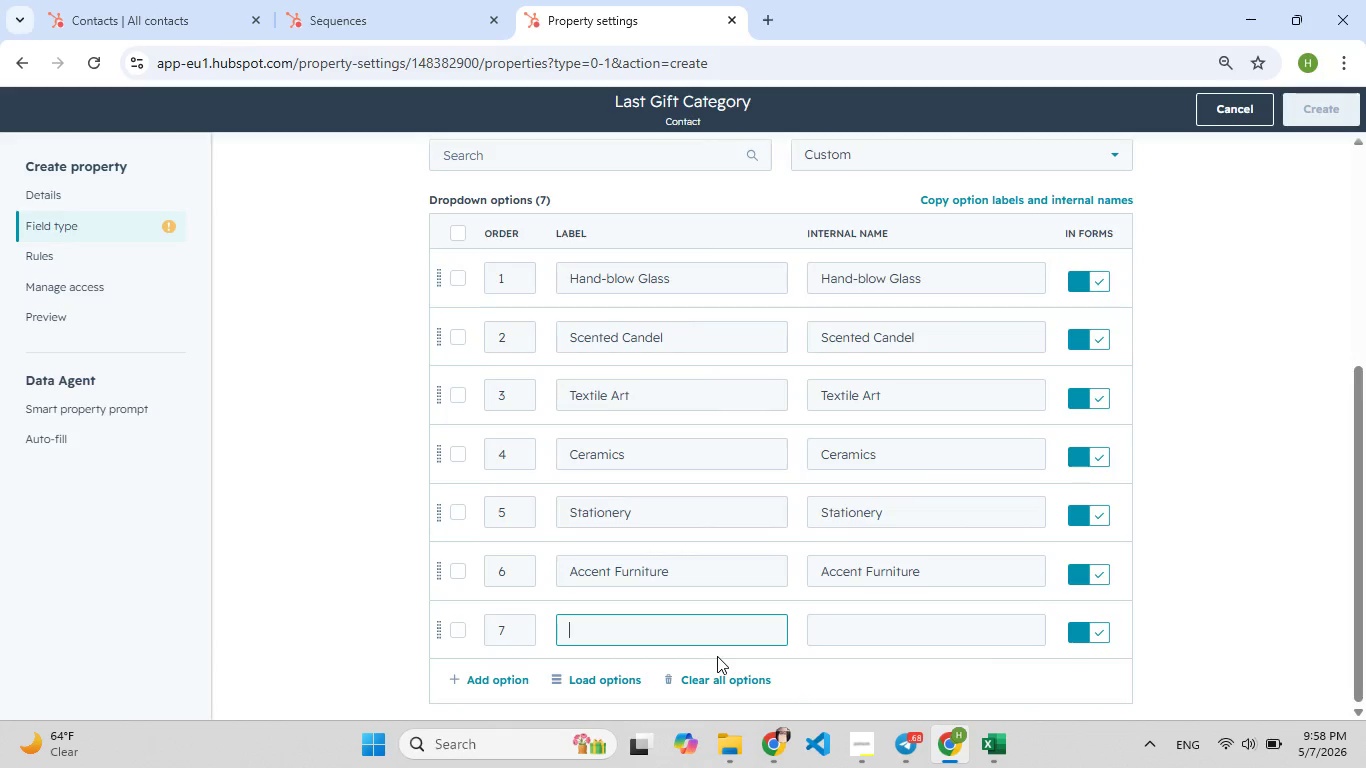 
type(Wall)
 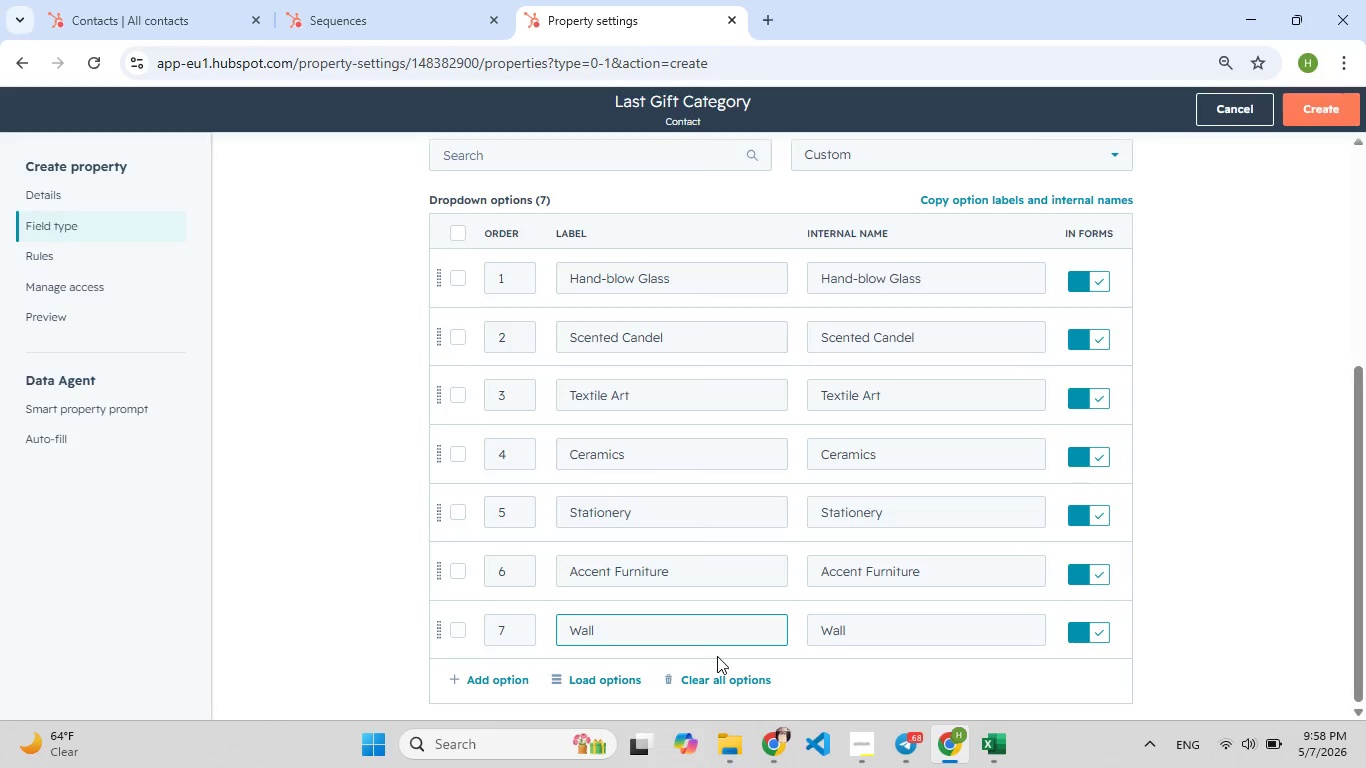 
type( Decore)
 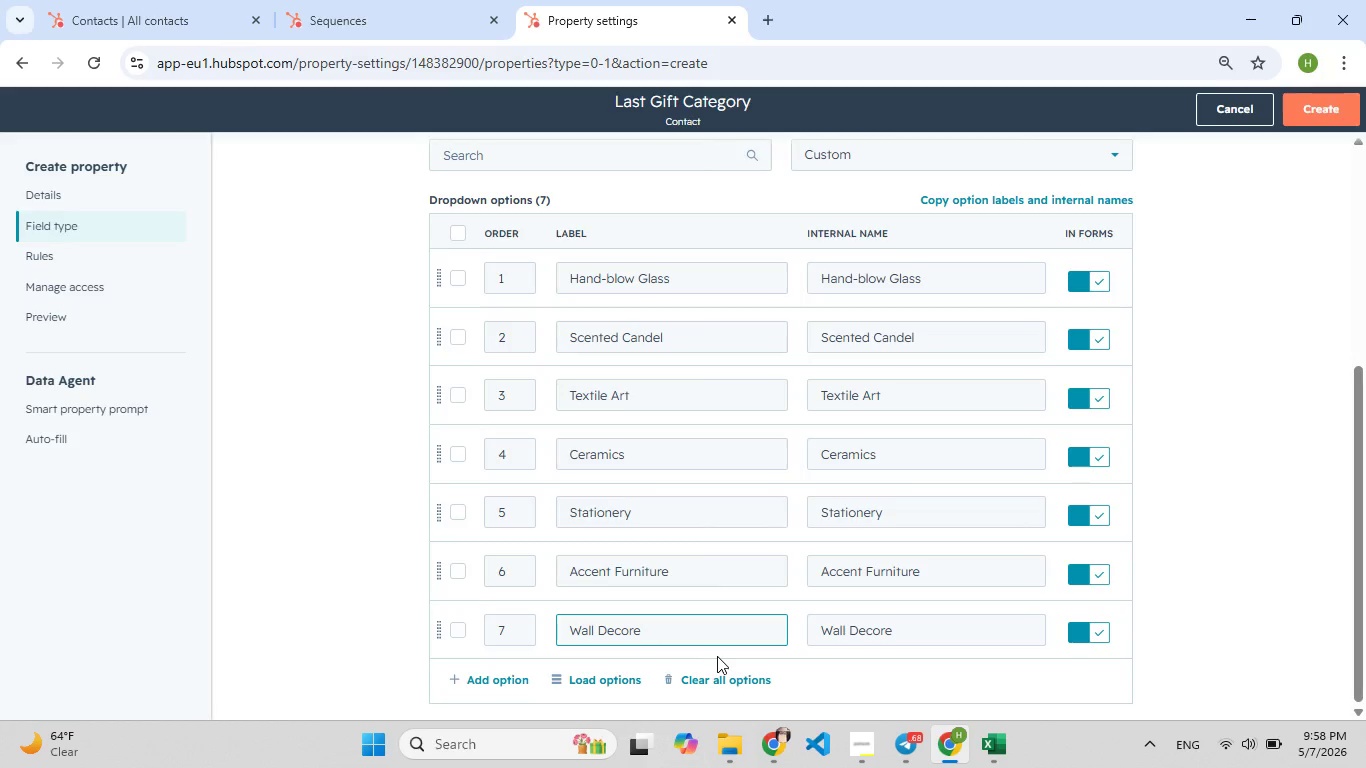 
key(Enter)
 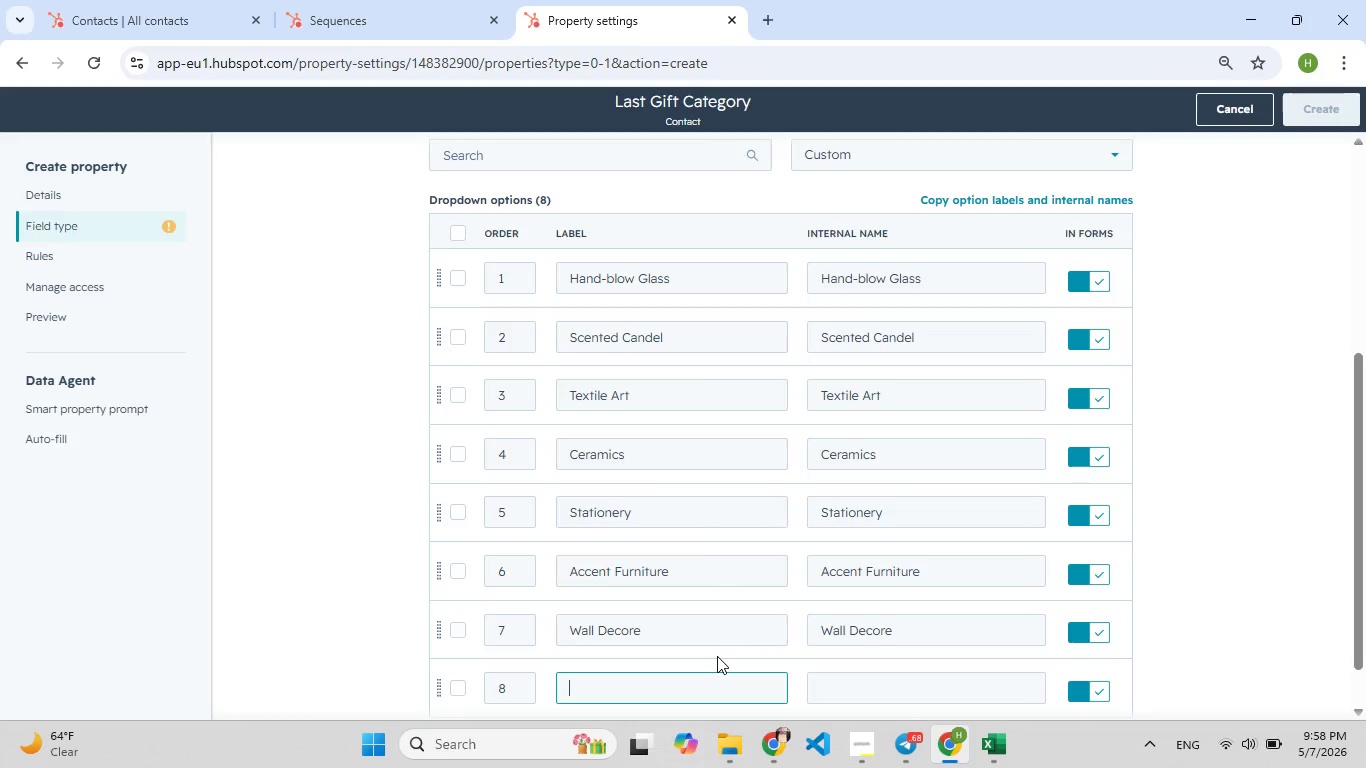 
type(Table Linens)
 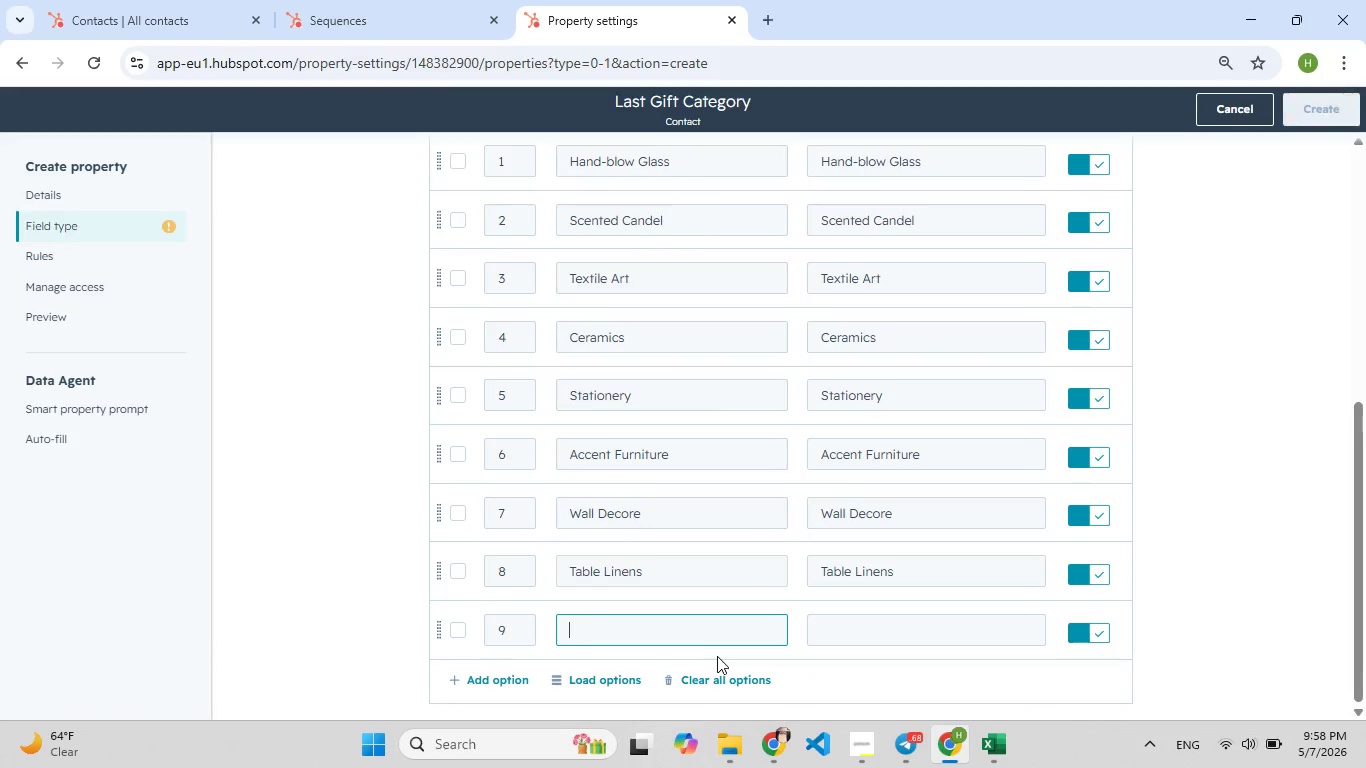 
 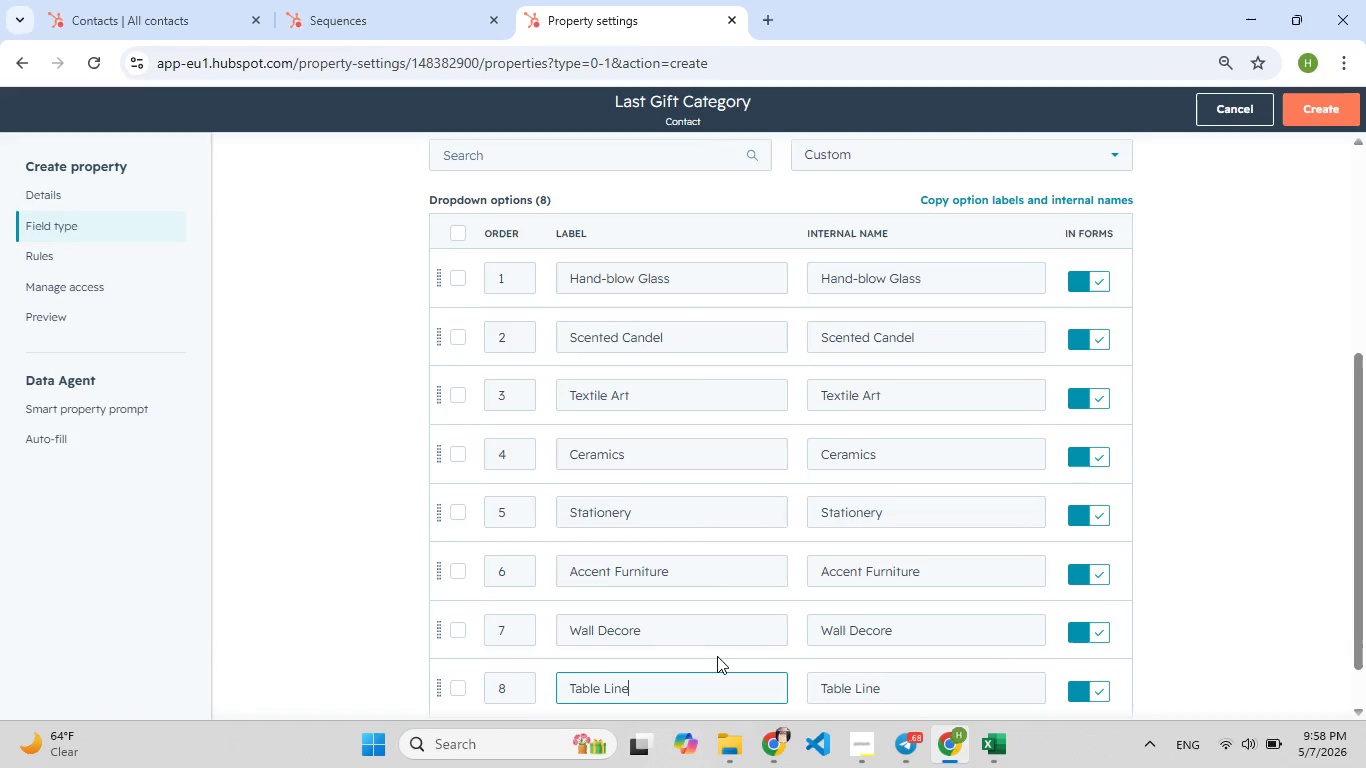 
key(Enter)
 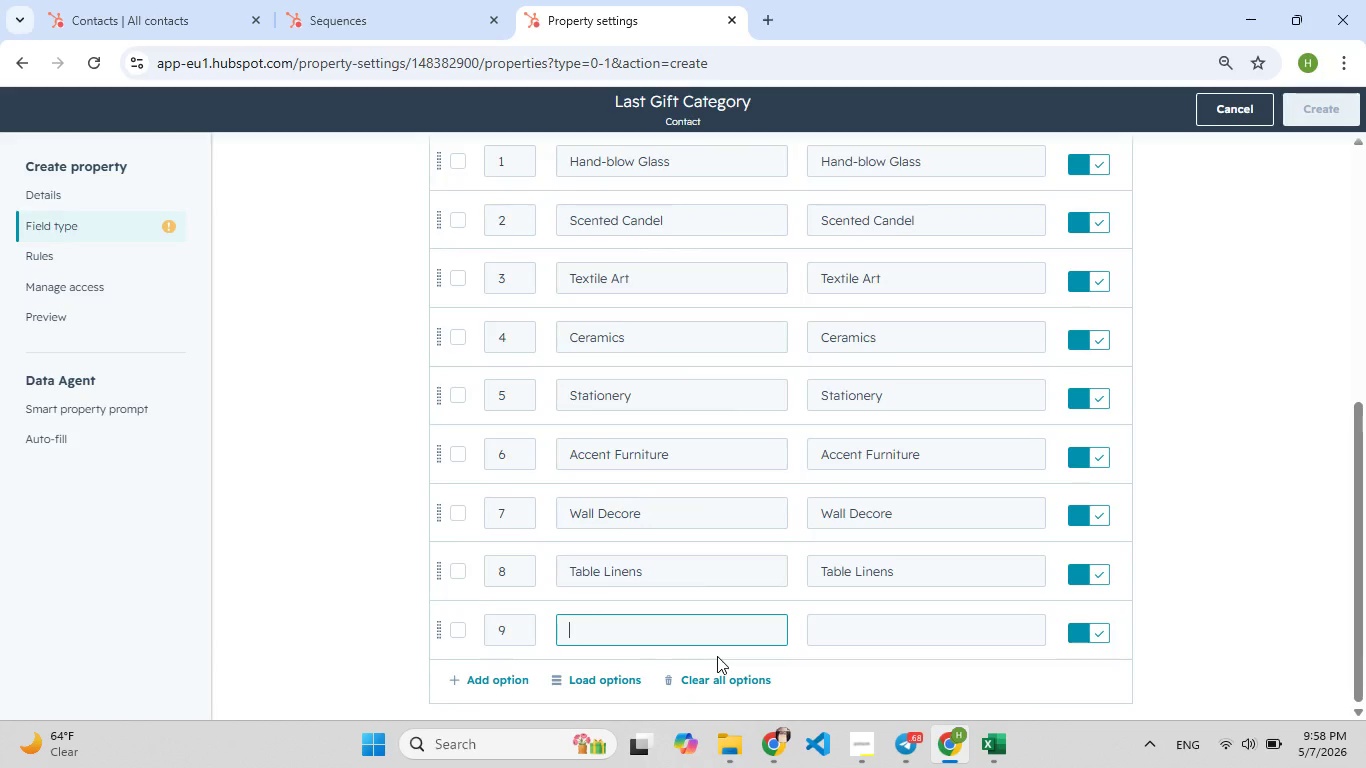 
type(DriedF)
key(Backspace)
type([F9] Florals)
 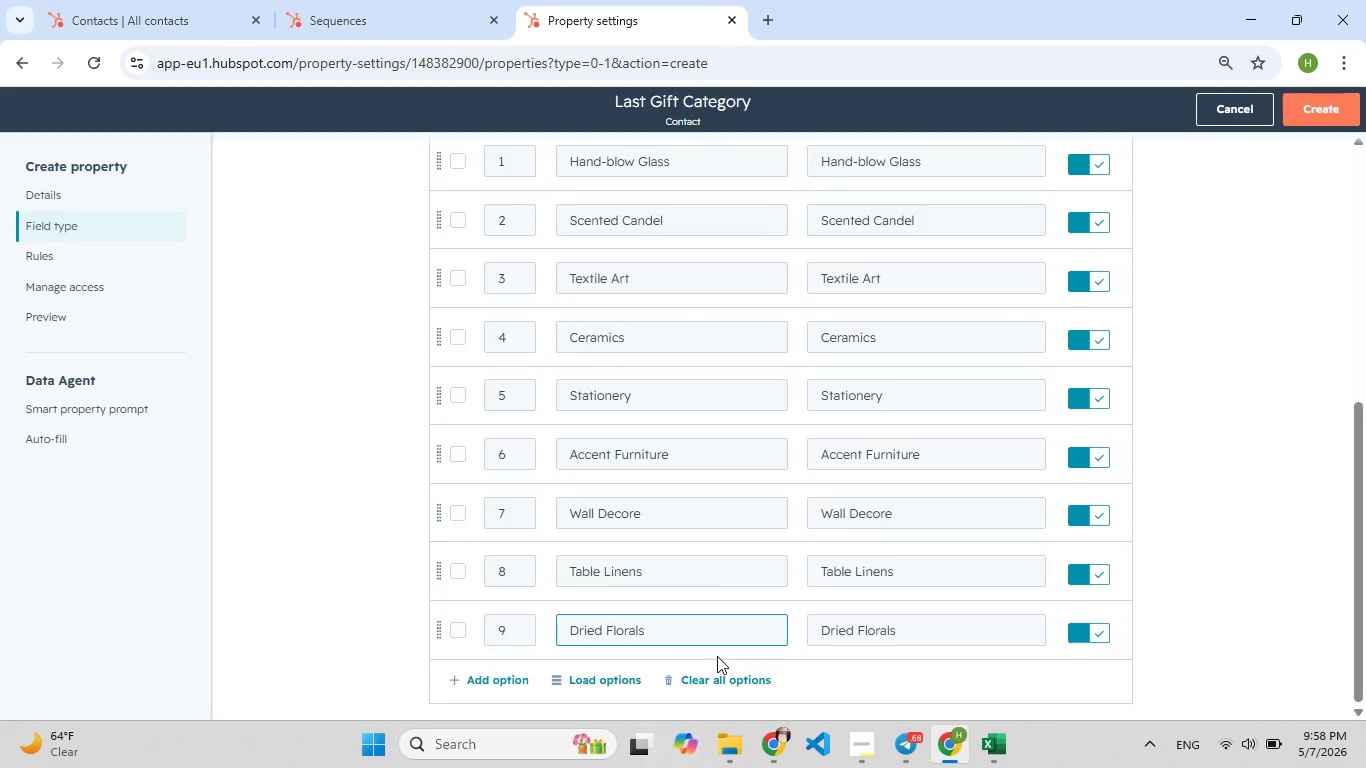 
key(Enter)
 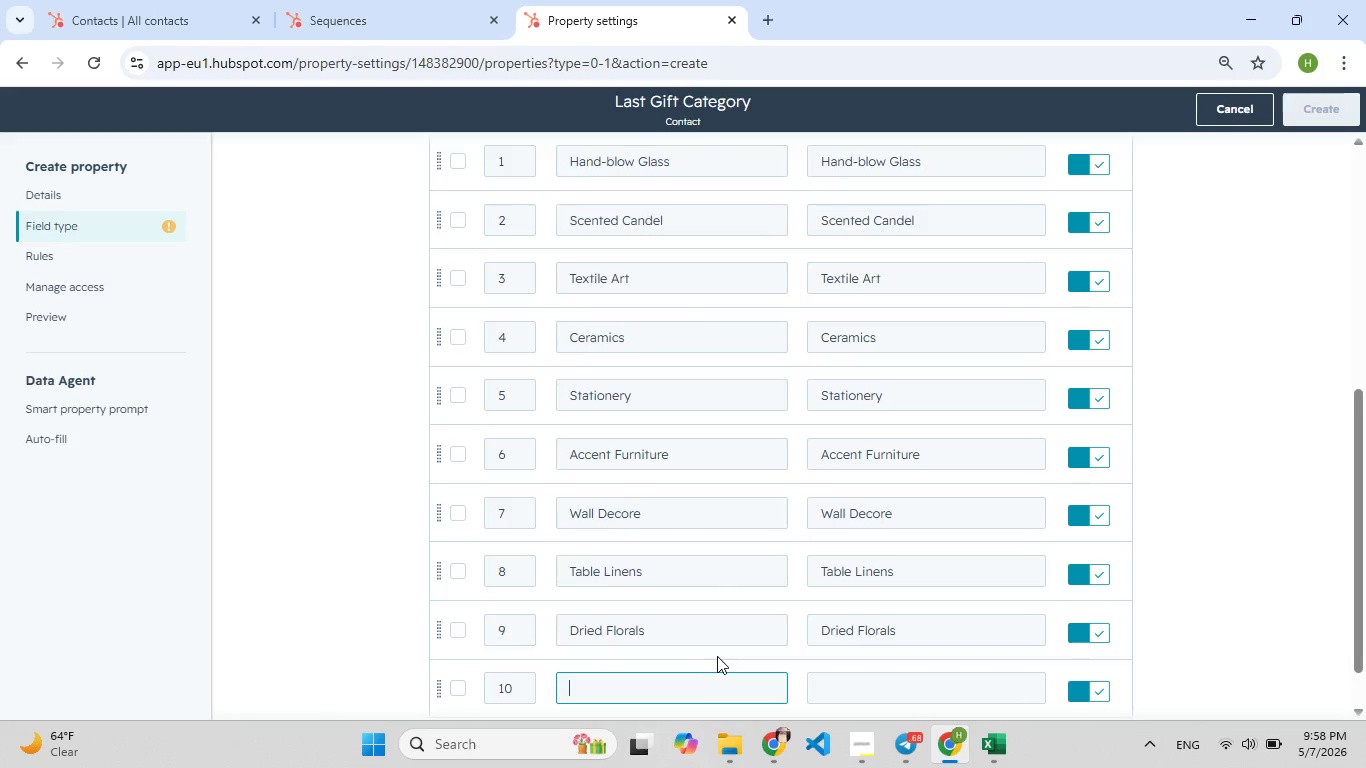 
type(Kitch[F7]enware)
 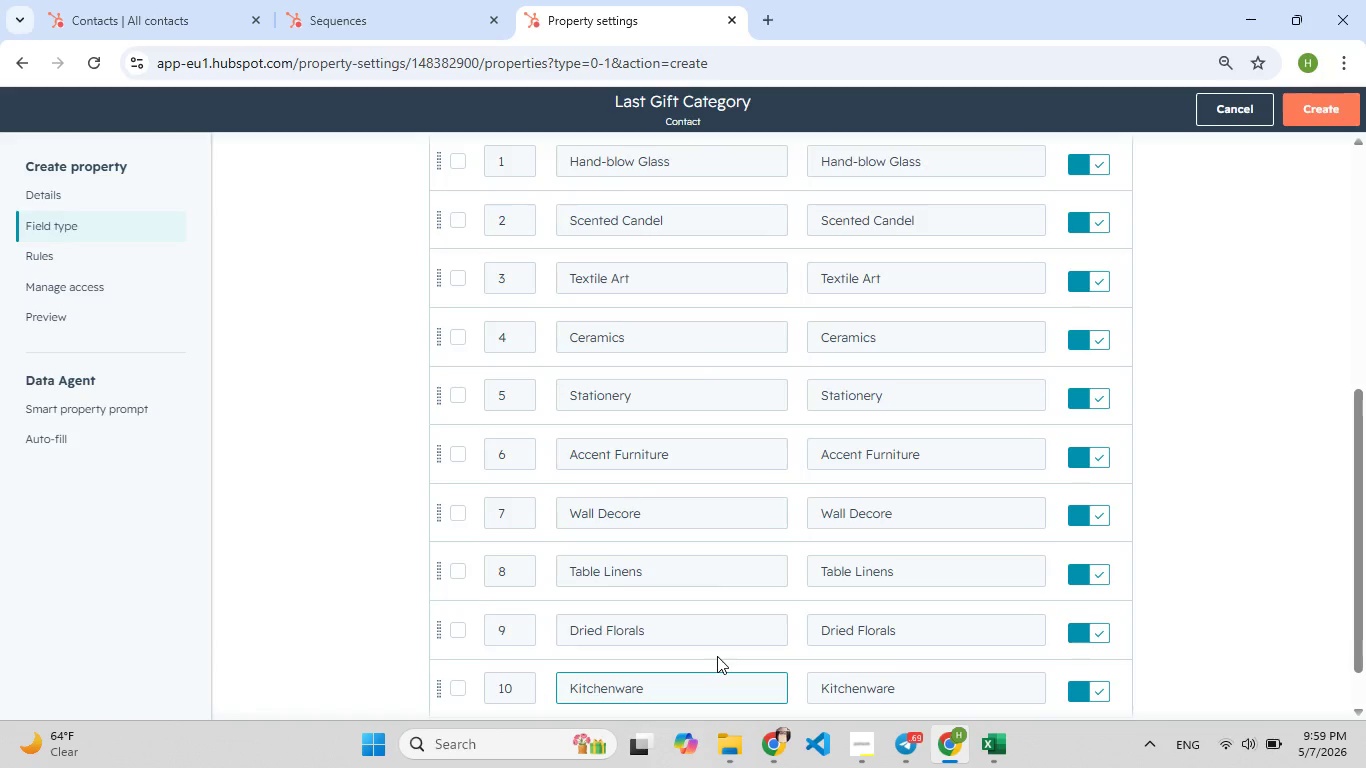 
wait(9.92)
 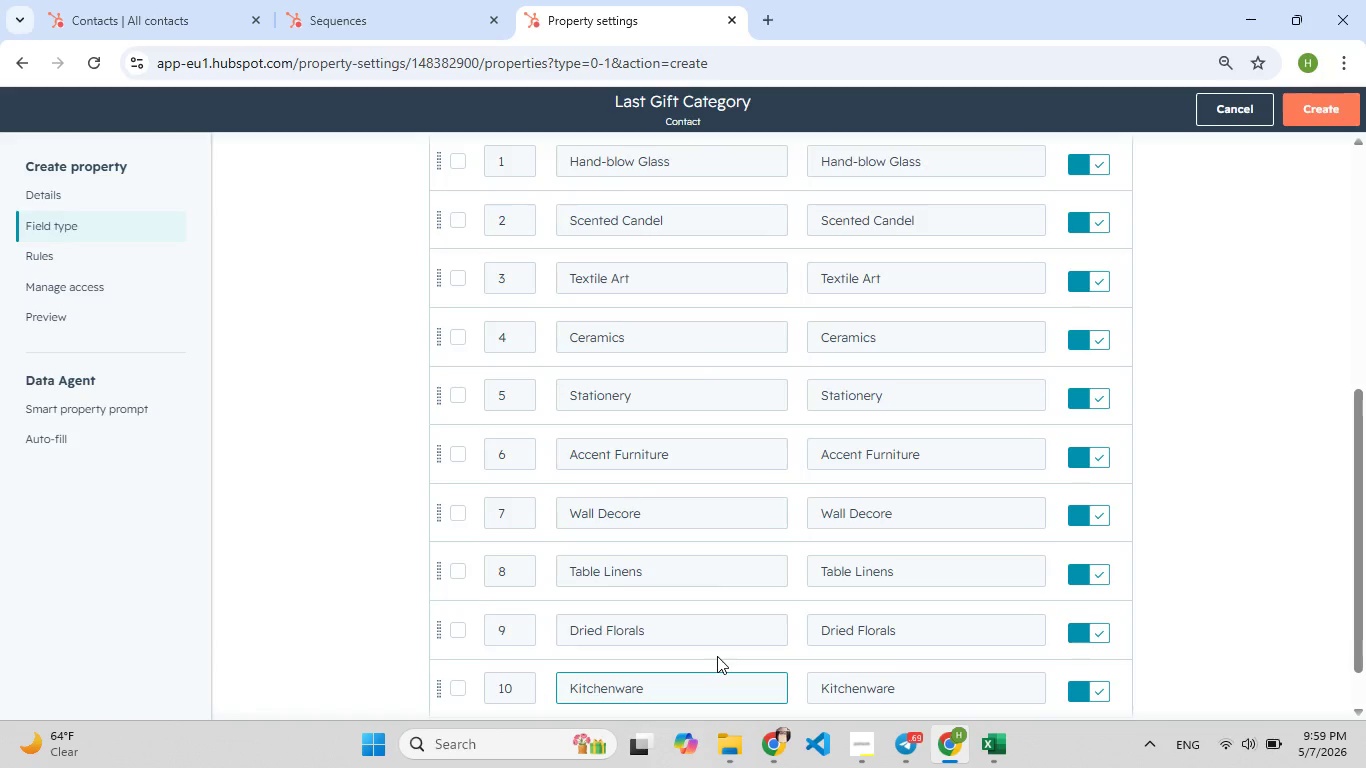 
left_click([1320, 102])
 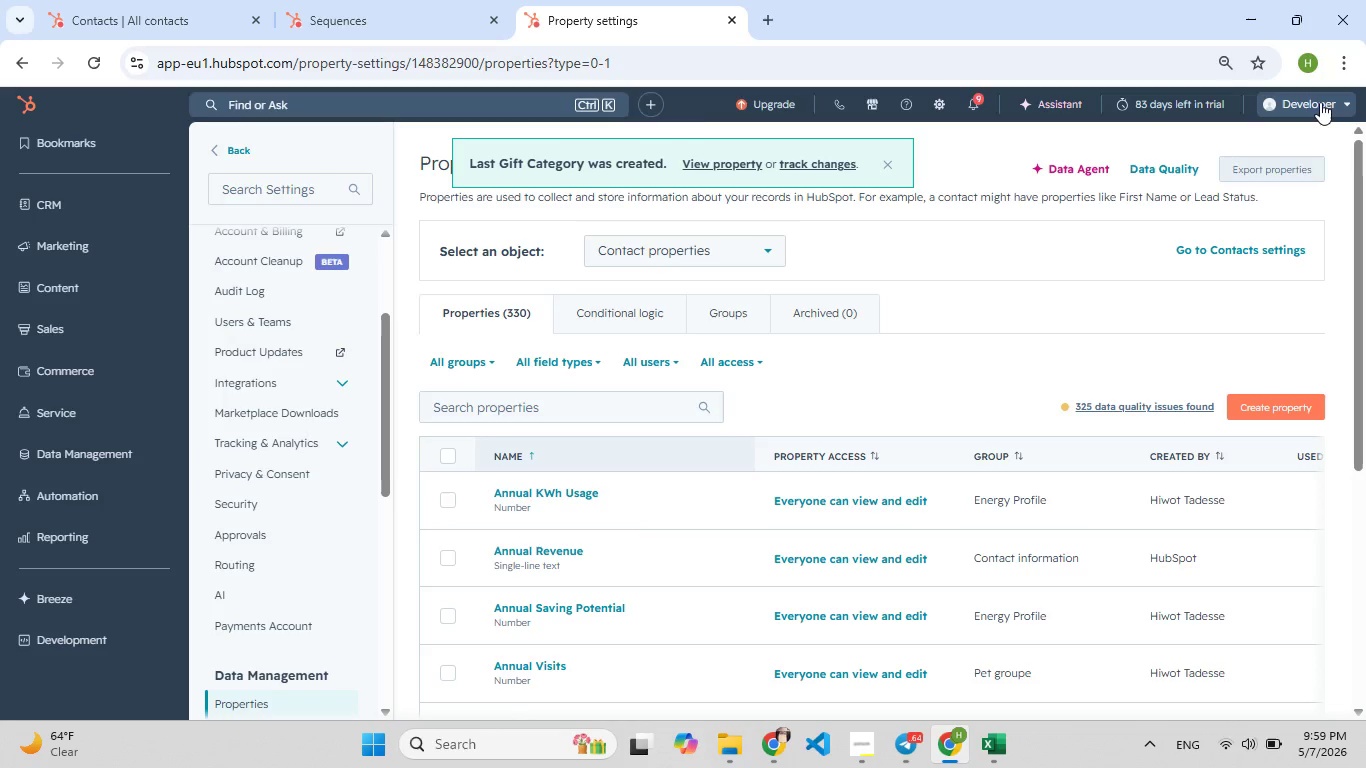 
wait(7.58)
 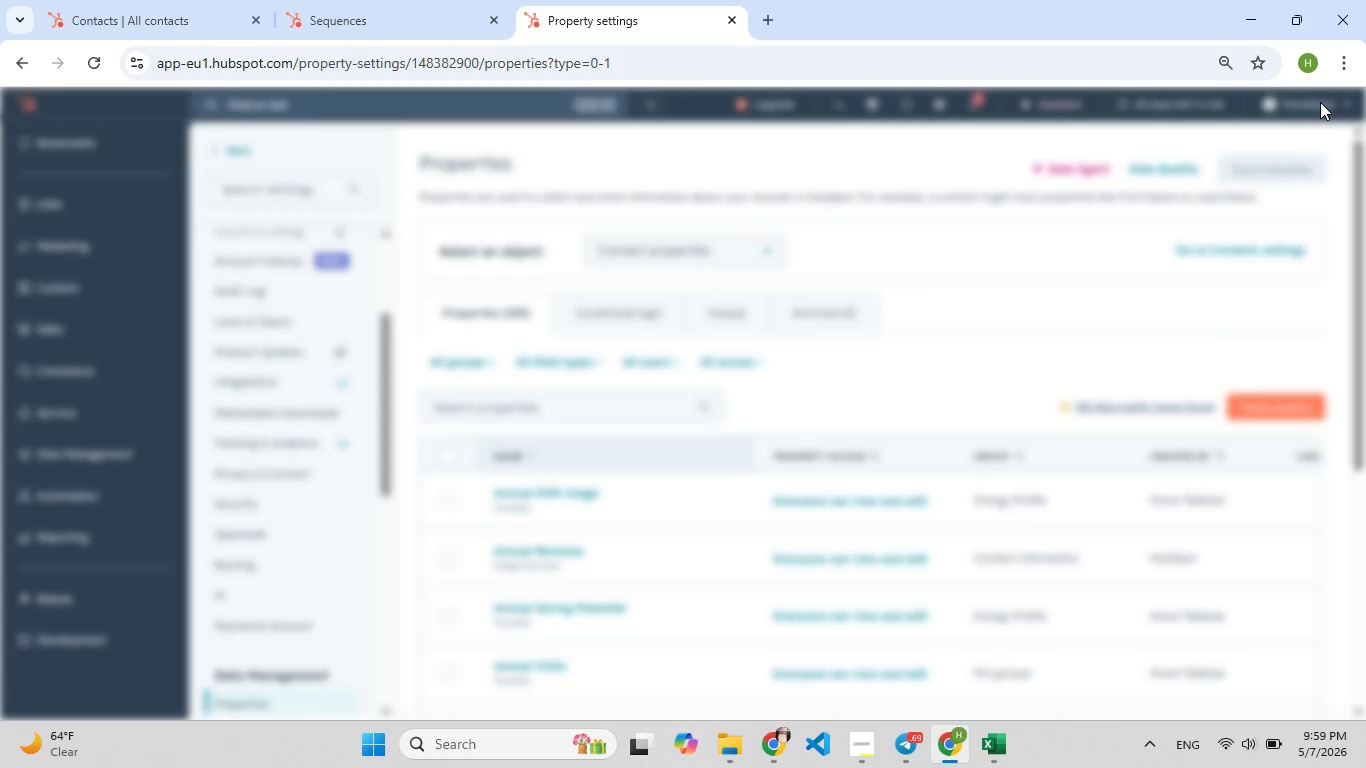 
left_click([1272, 406])
 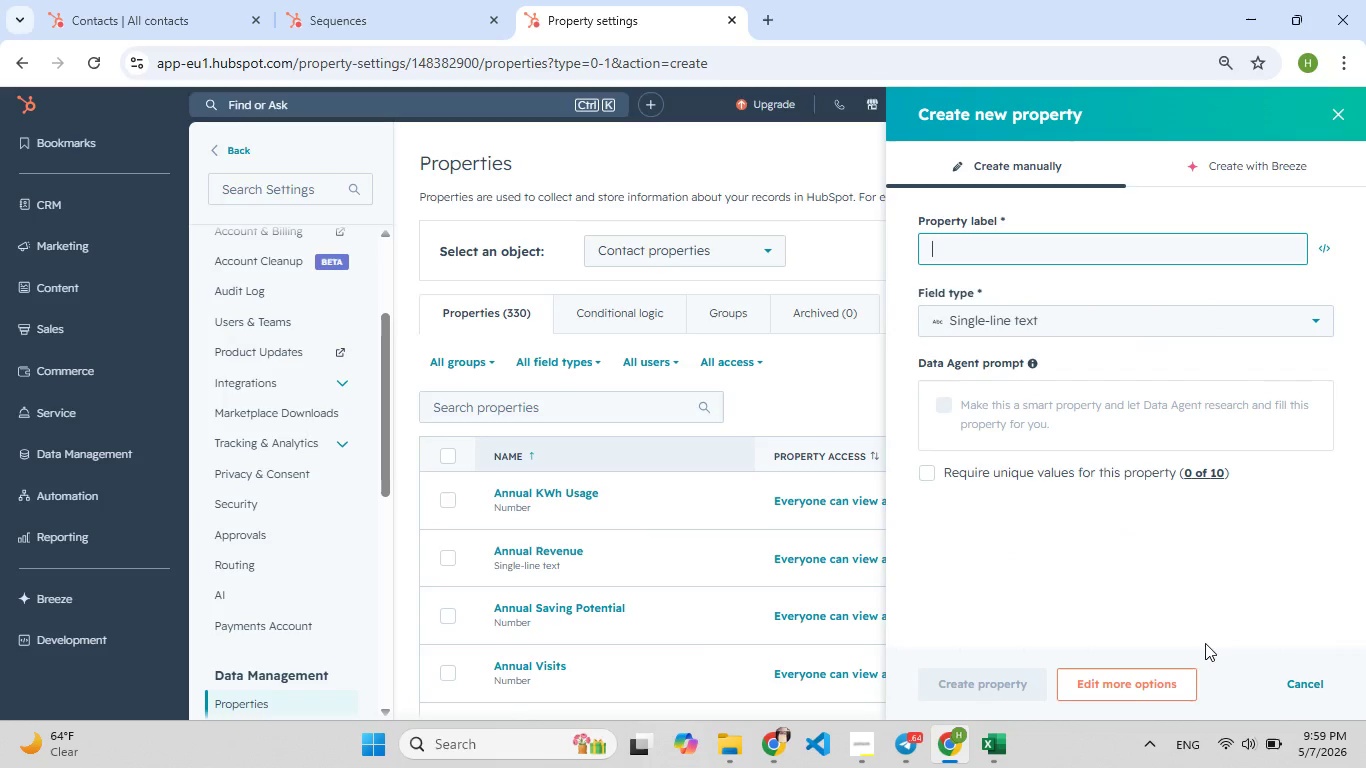 
left_click([1171, 680])
 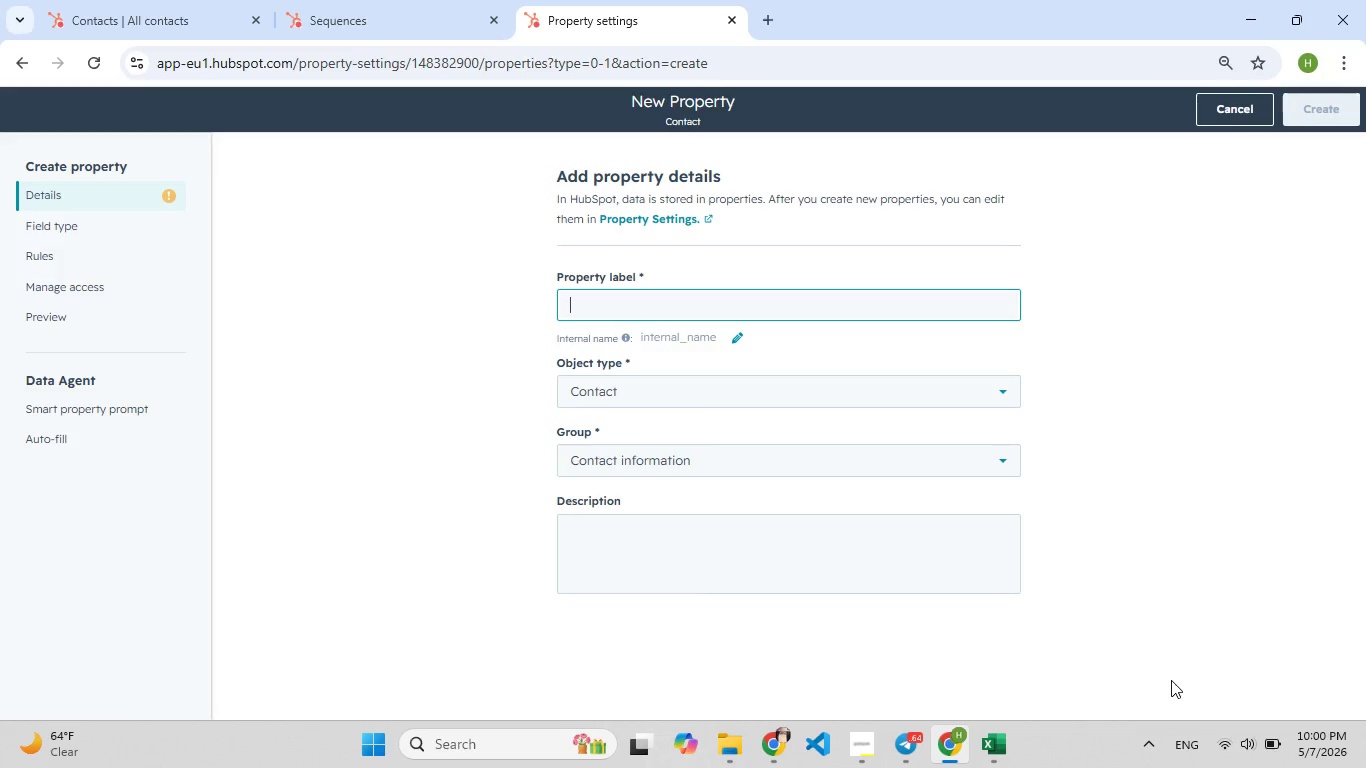 
wait(70.5)
 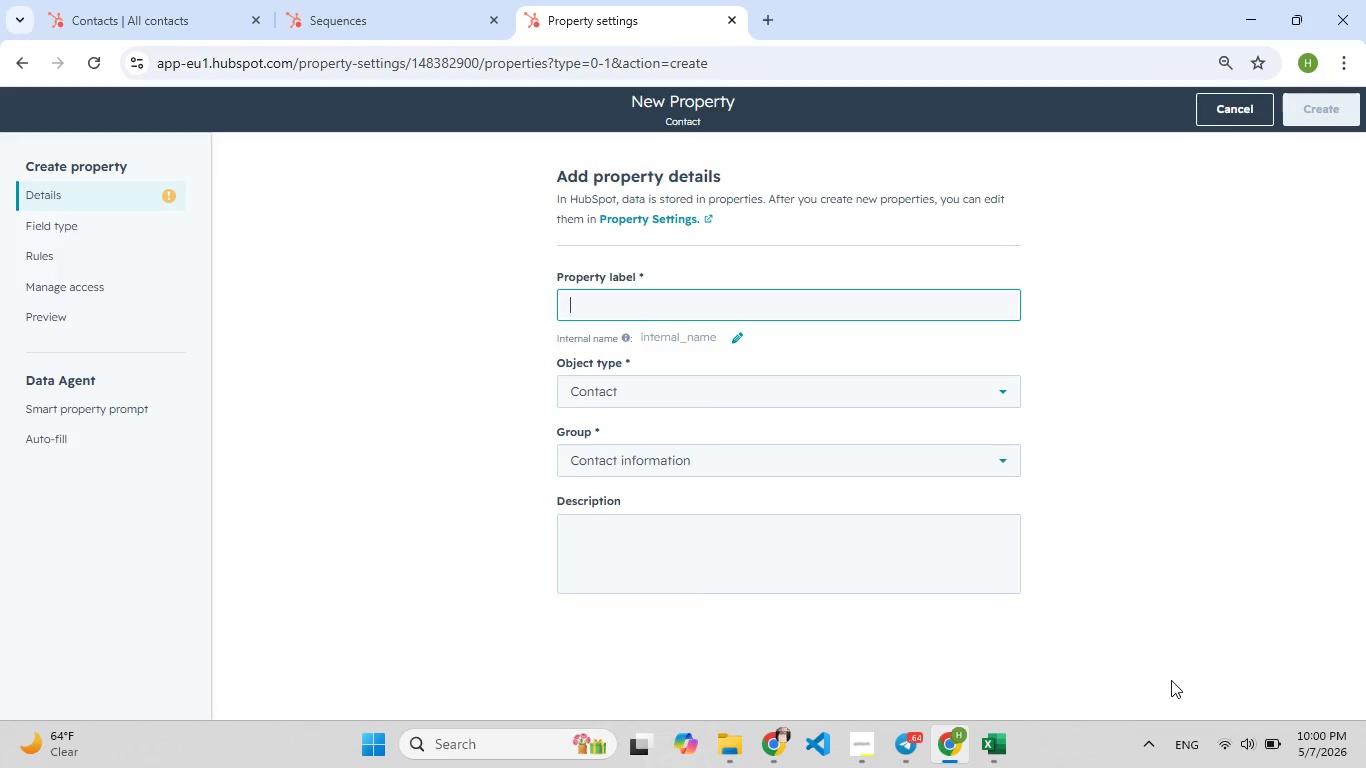 
type(lA[F9])
key(Backspace)
type(ast[F9])
key(Backspace)
type([F9])
key(Backspace)
key(Backspace)
type([F9][F9])
key(Backspace)
type(Last)
 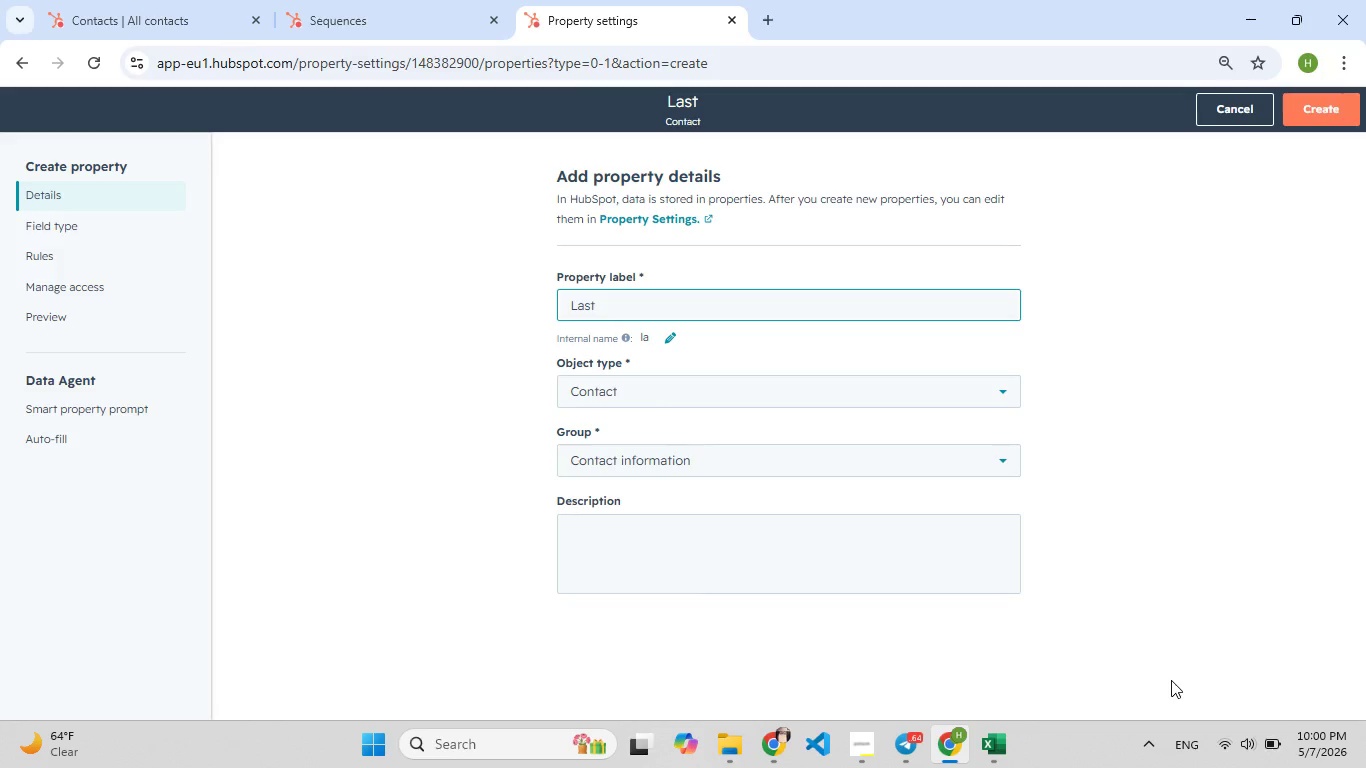 
wait(7.11)
 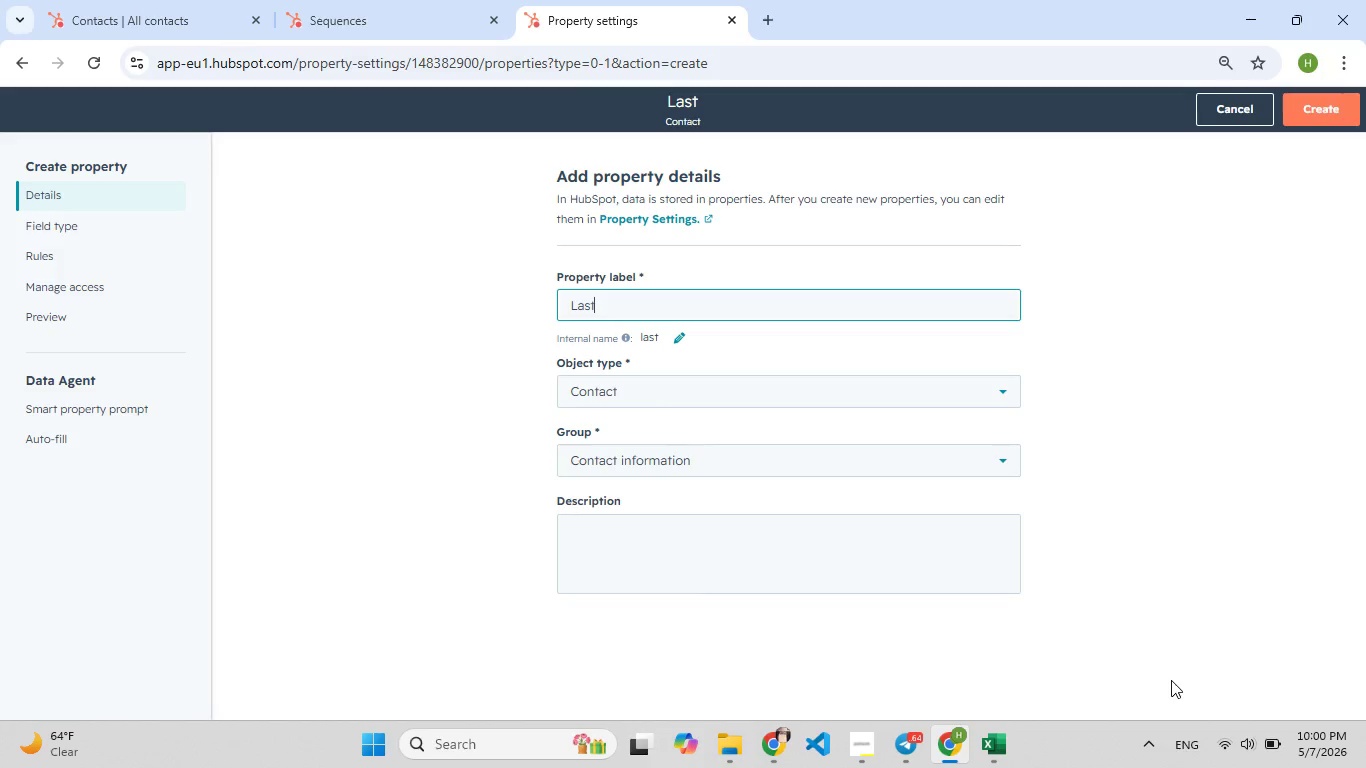 
type([F8]G)
key(Backspace)
type([F9] g[F8])
key(Backspace)
type([F9]G[F8]ift Categ[F8]ory Date)
 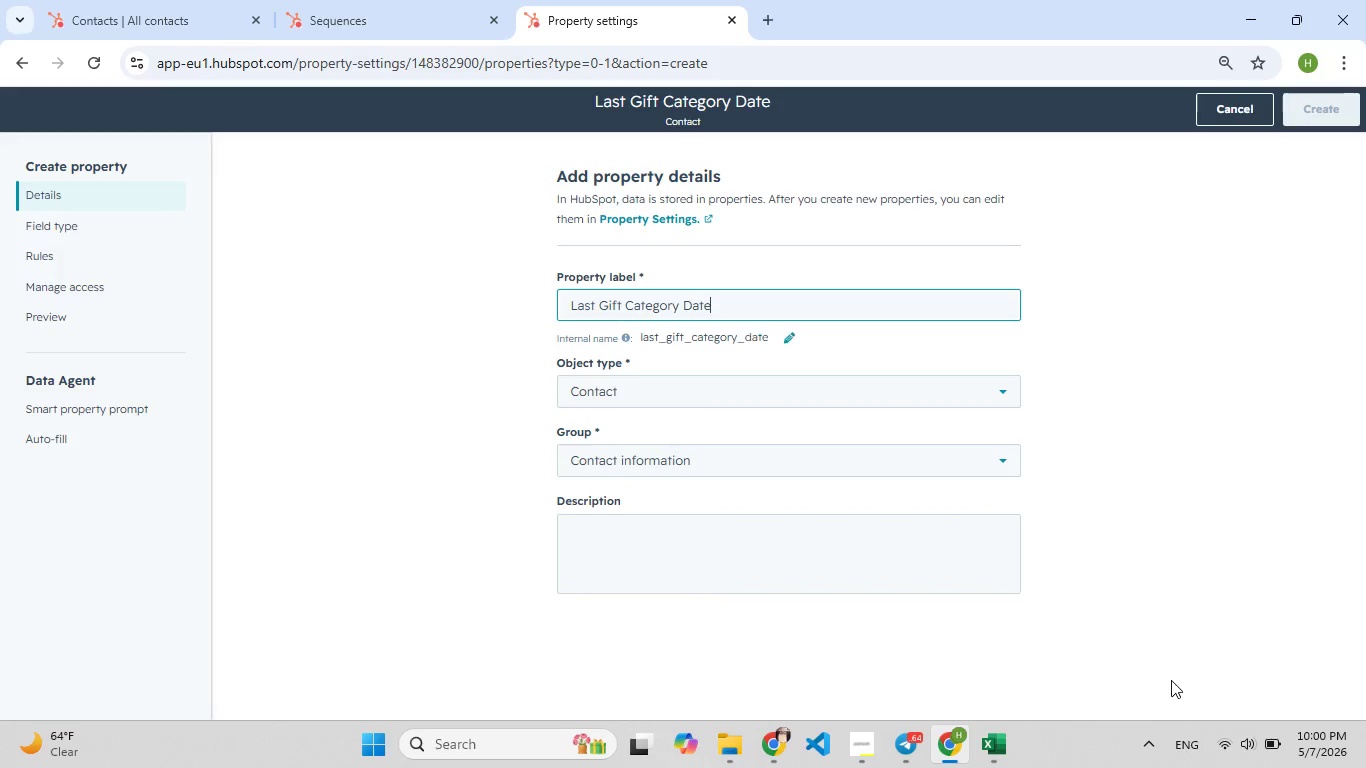 
left_click([980, 456])
 